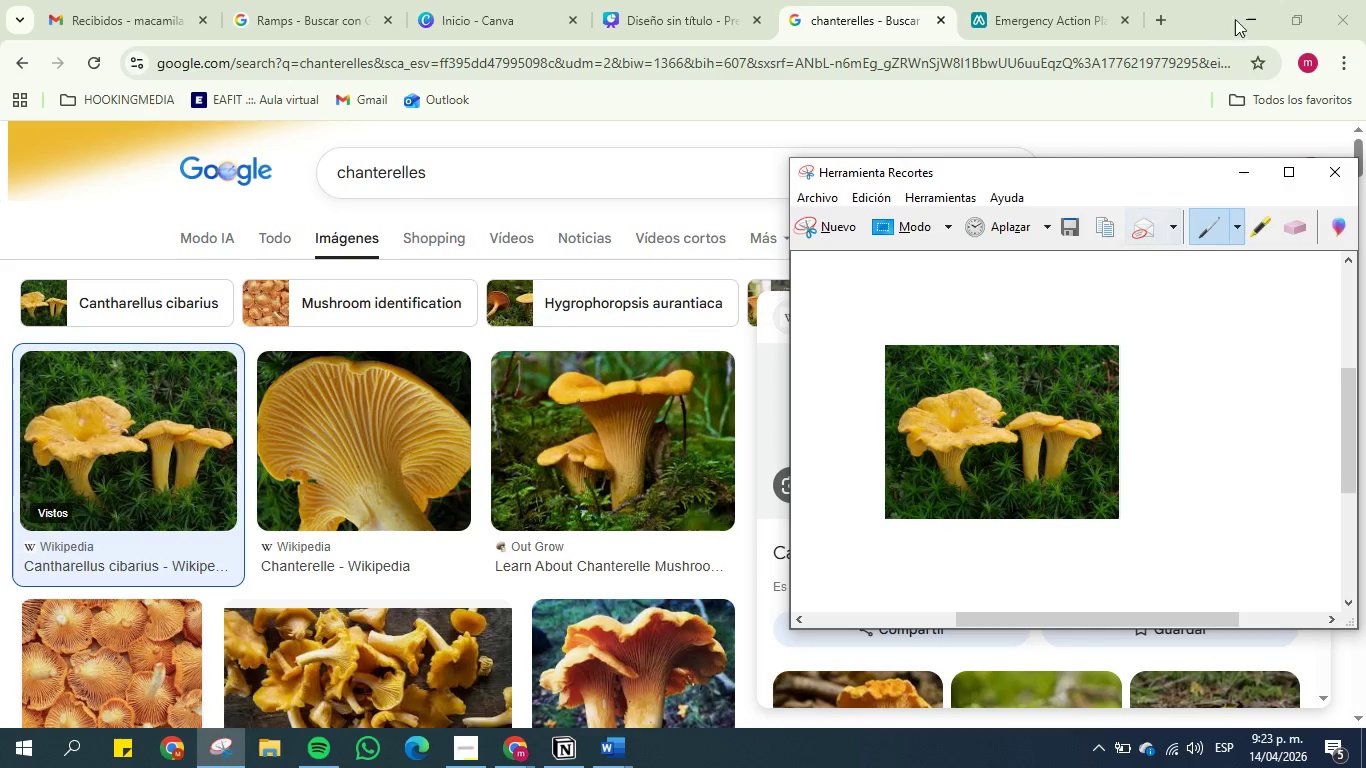 
left_click([1242, 13])
 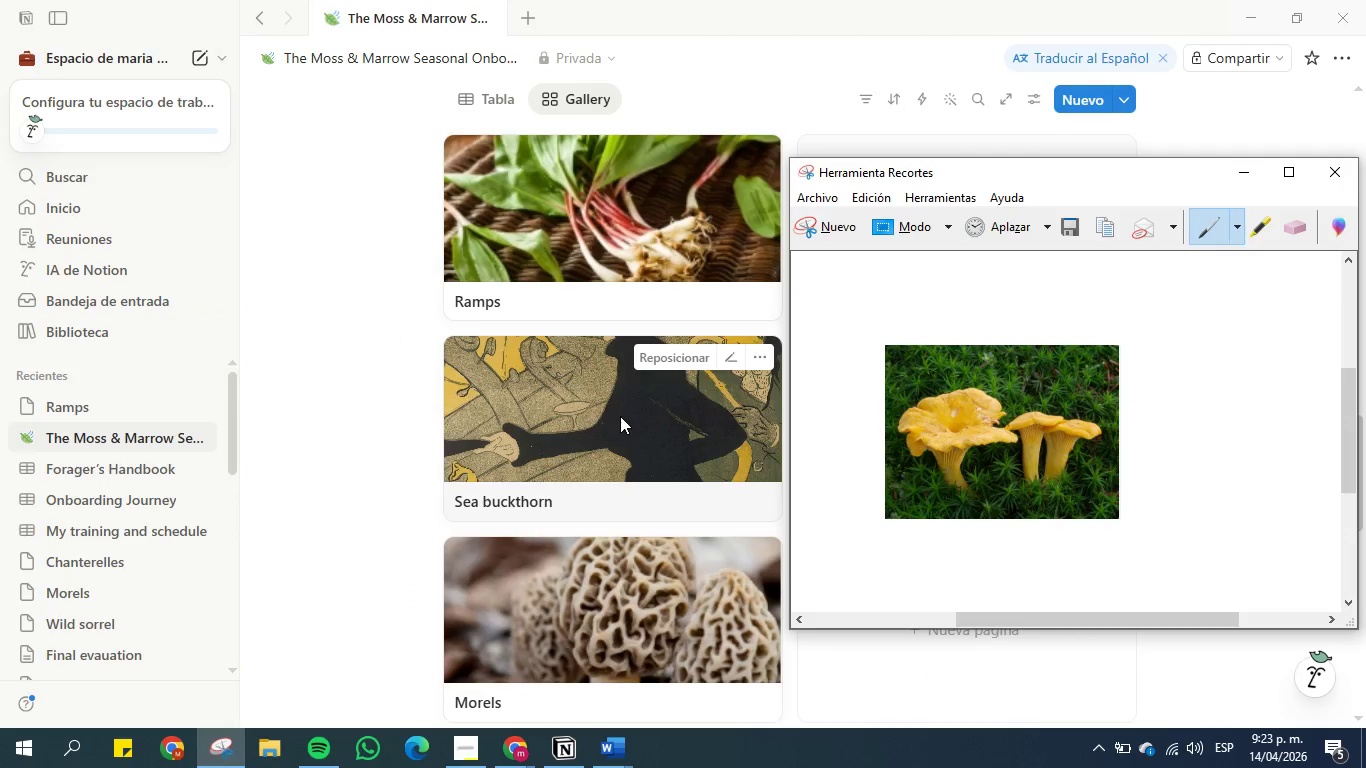 
left_click([303, 443])
 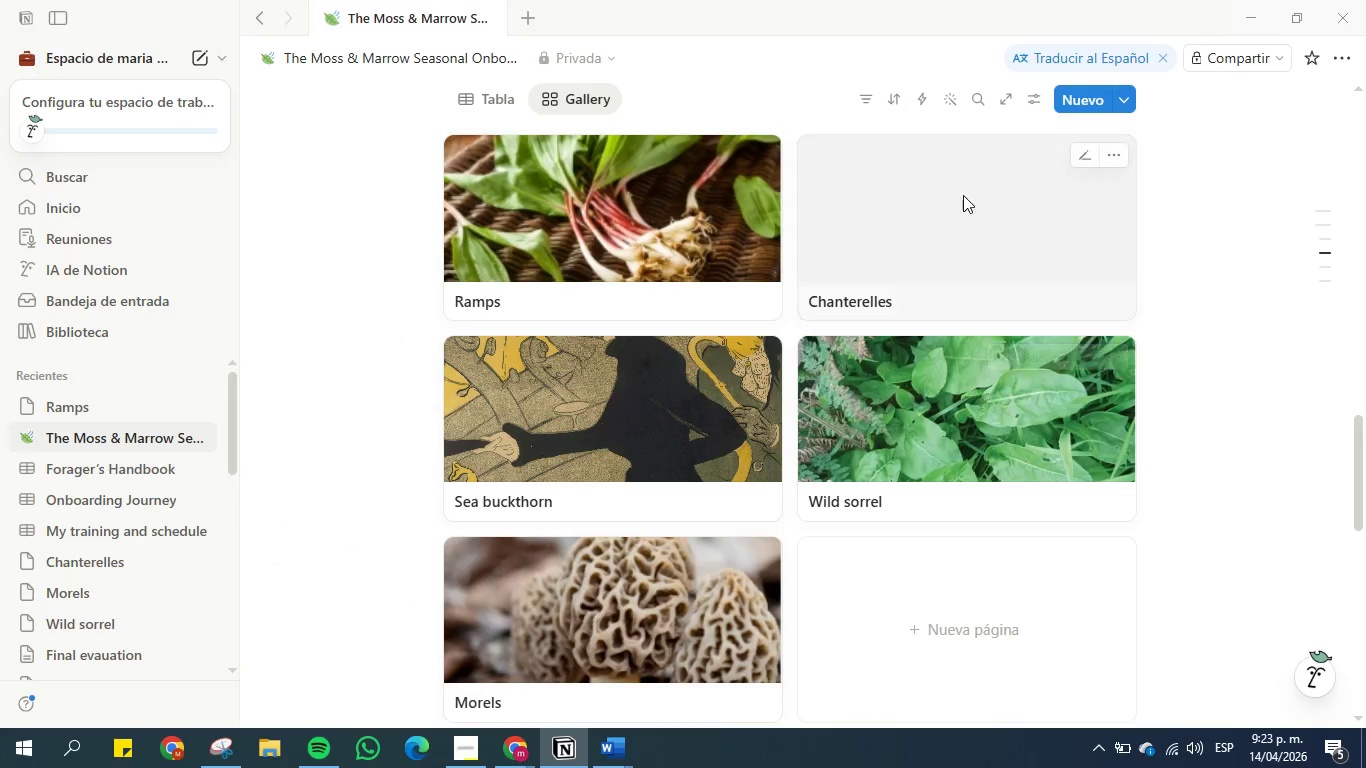 
left_click([963, 195])
 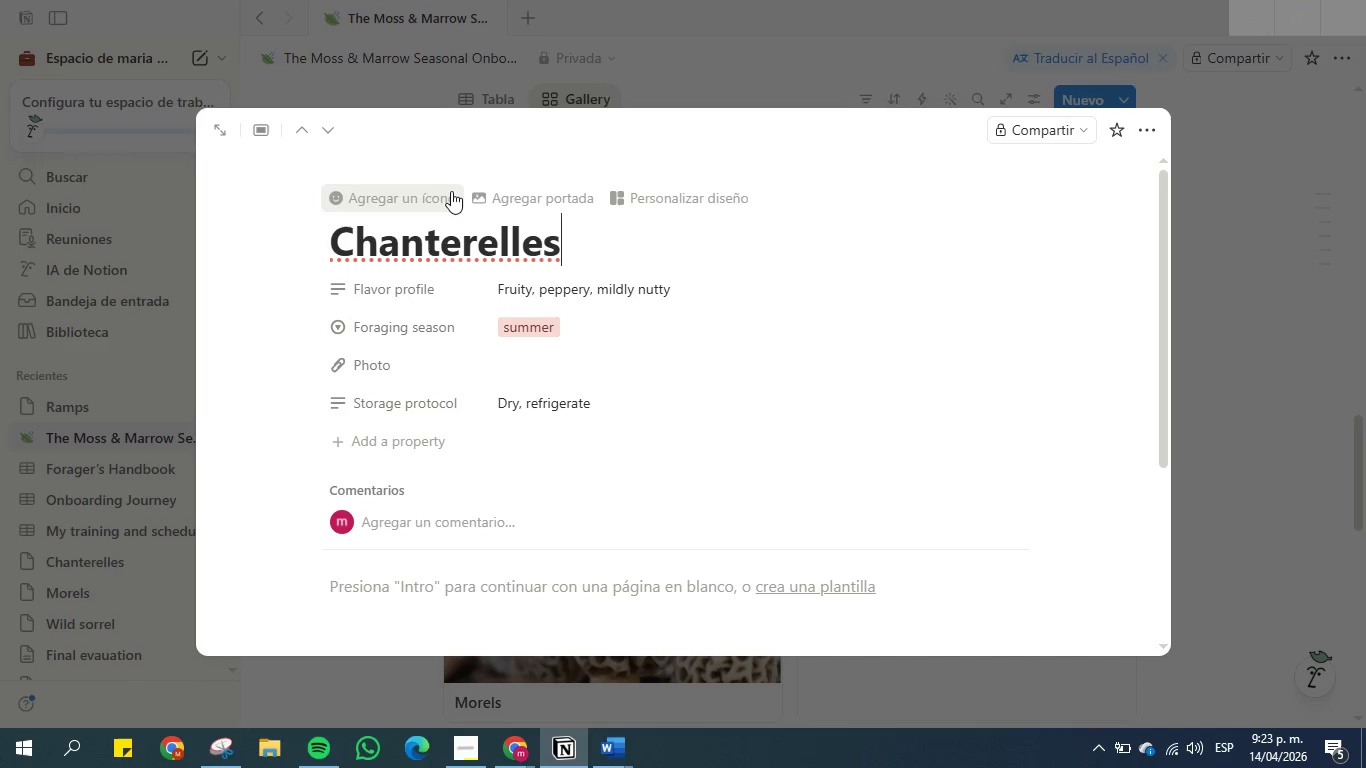 
left_click([536, 195])
 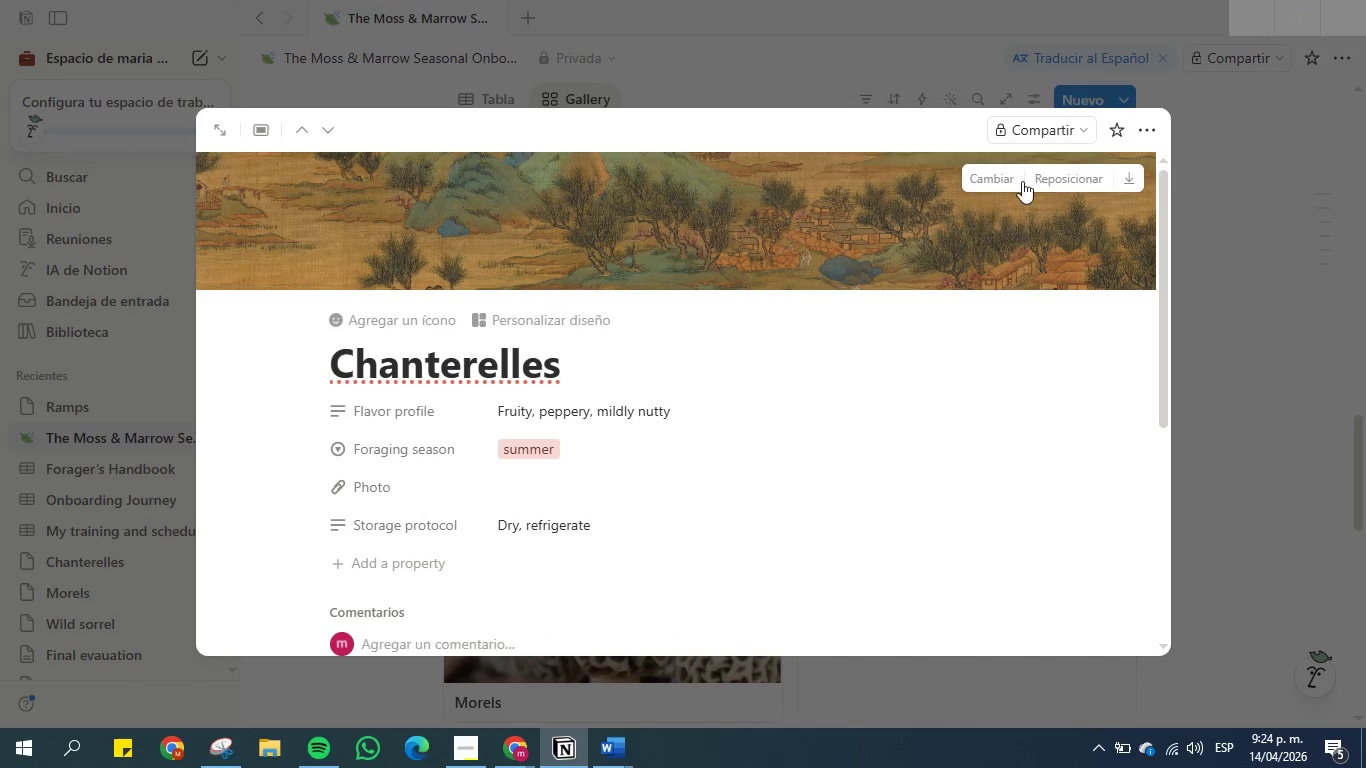 
left_click([995, 176])
 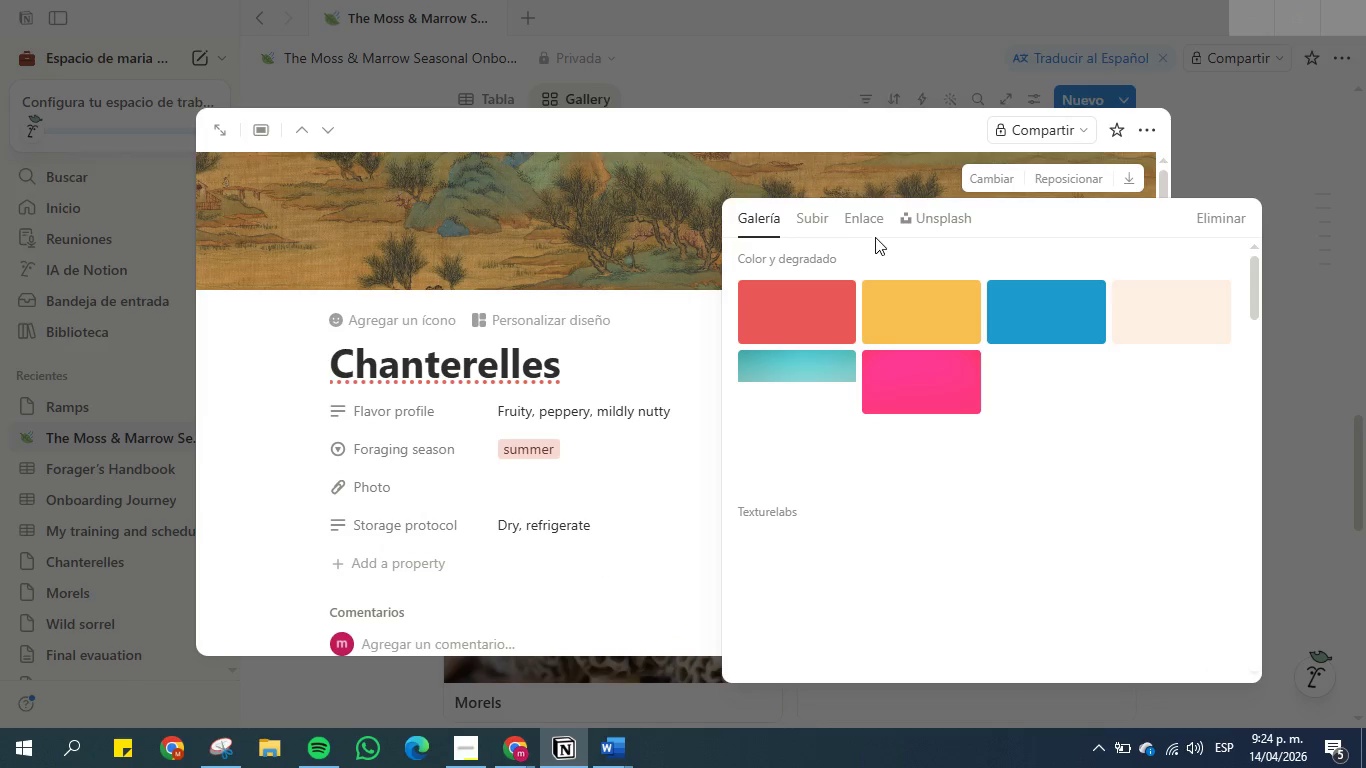 
left_click([821, 214])
 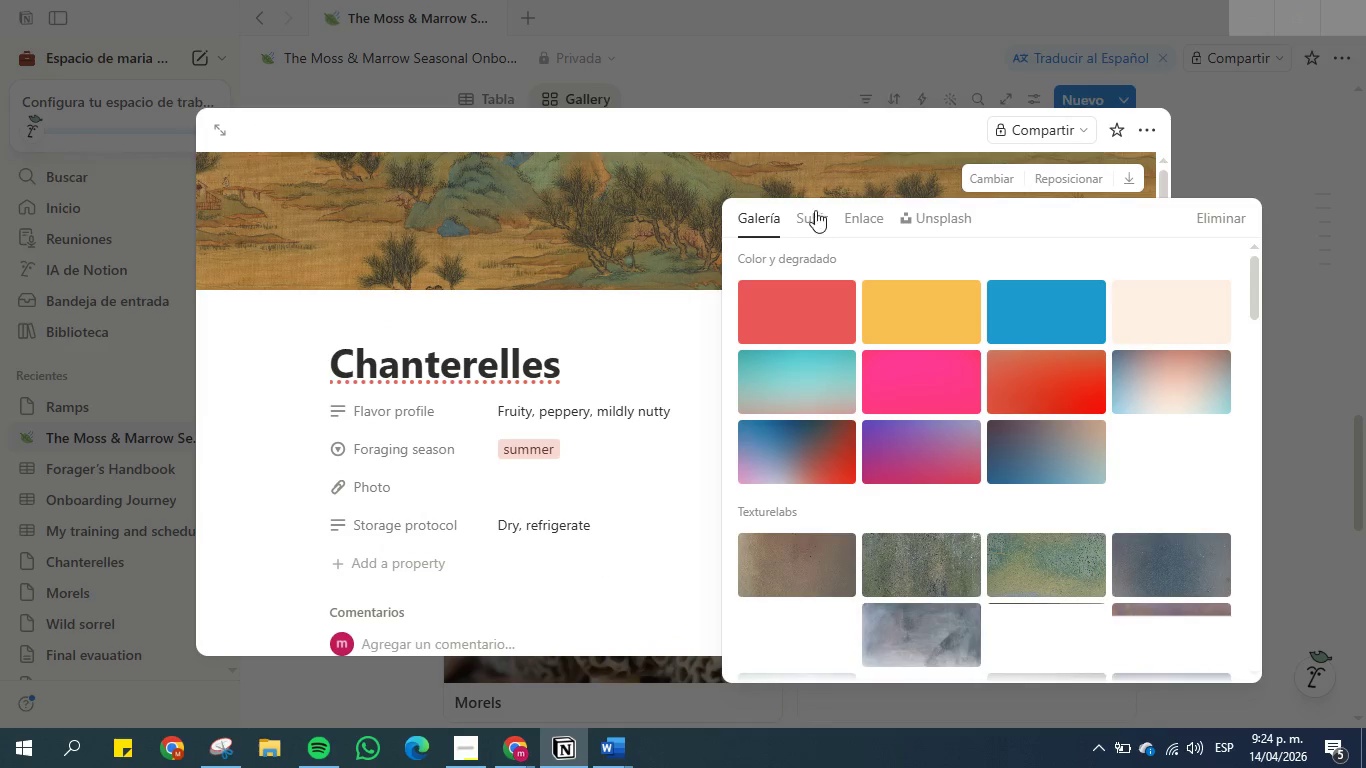 
left_click([814, 219])
 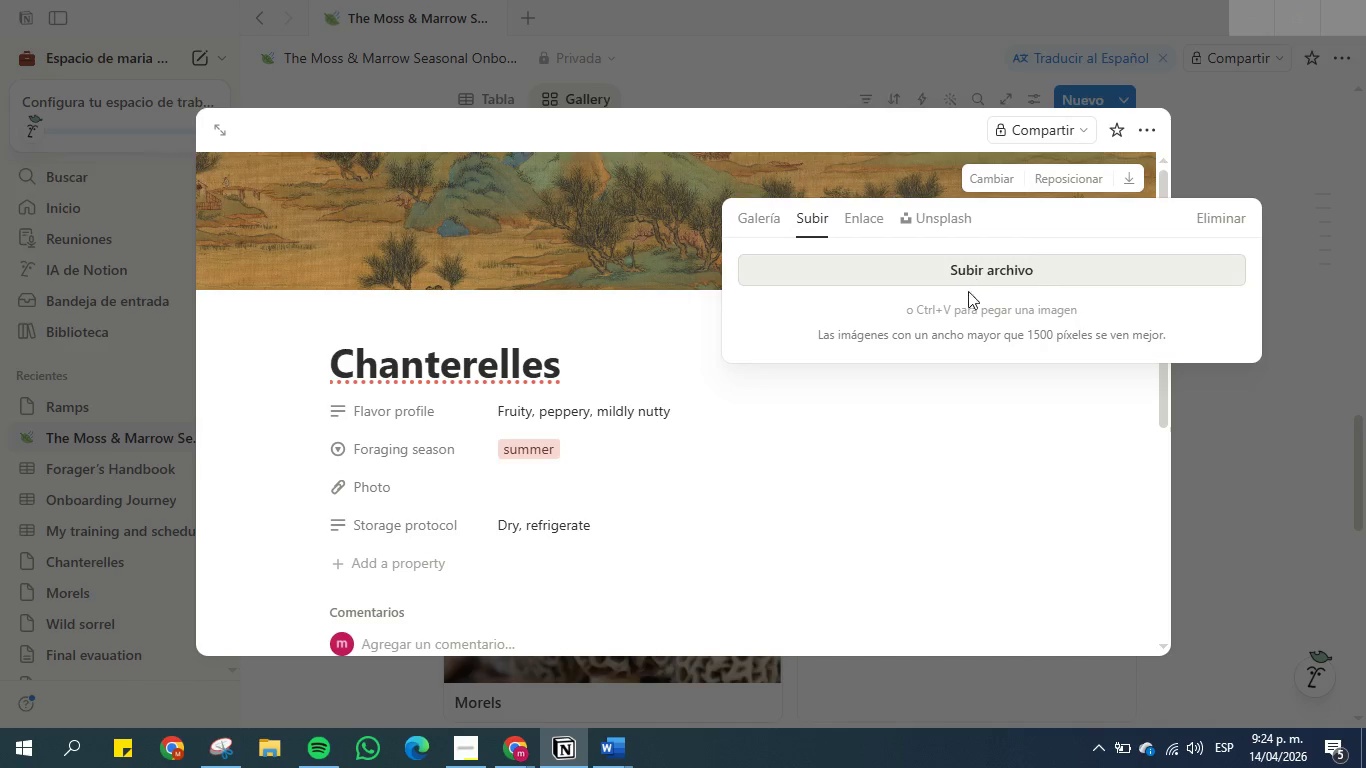 
left_click([971, 323])
 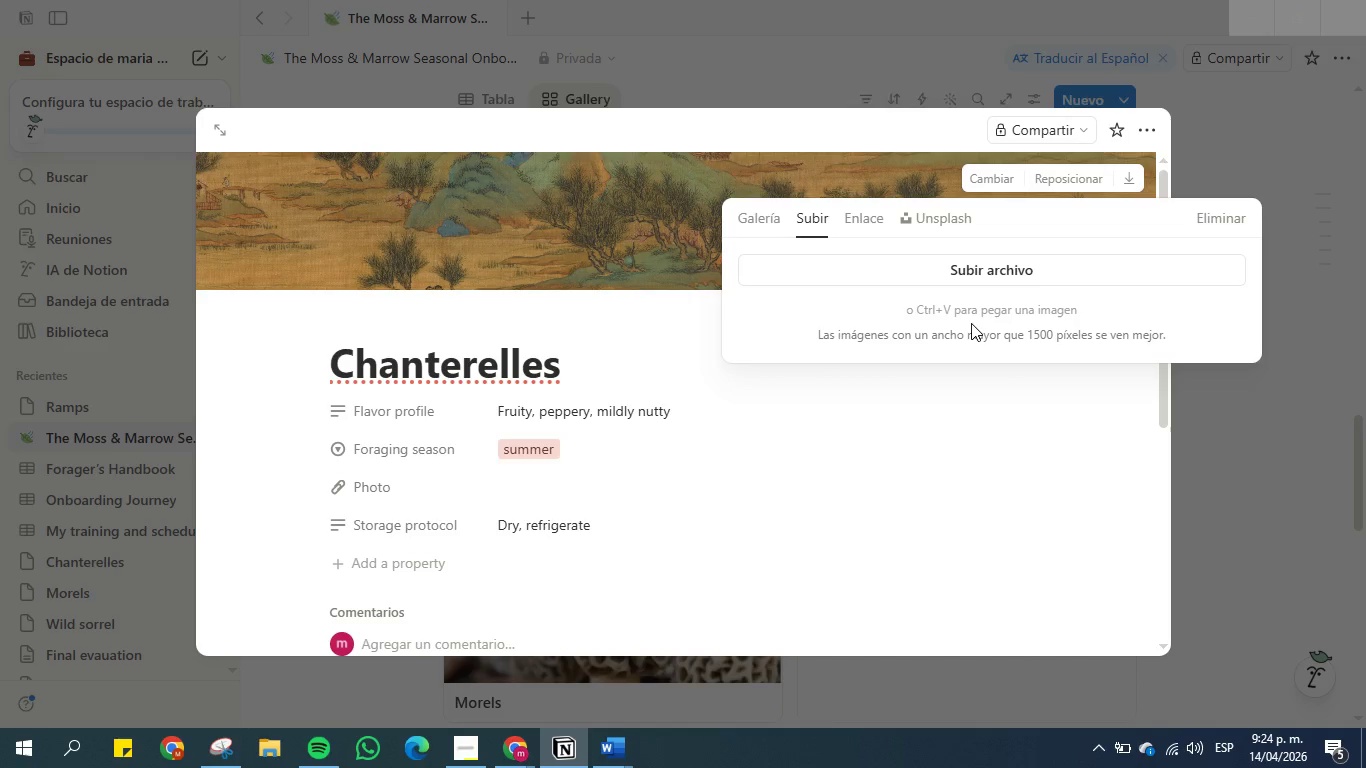 
key(Control+V)
 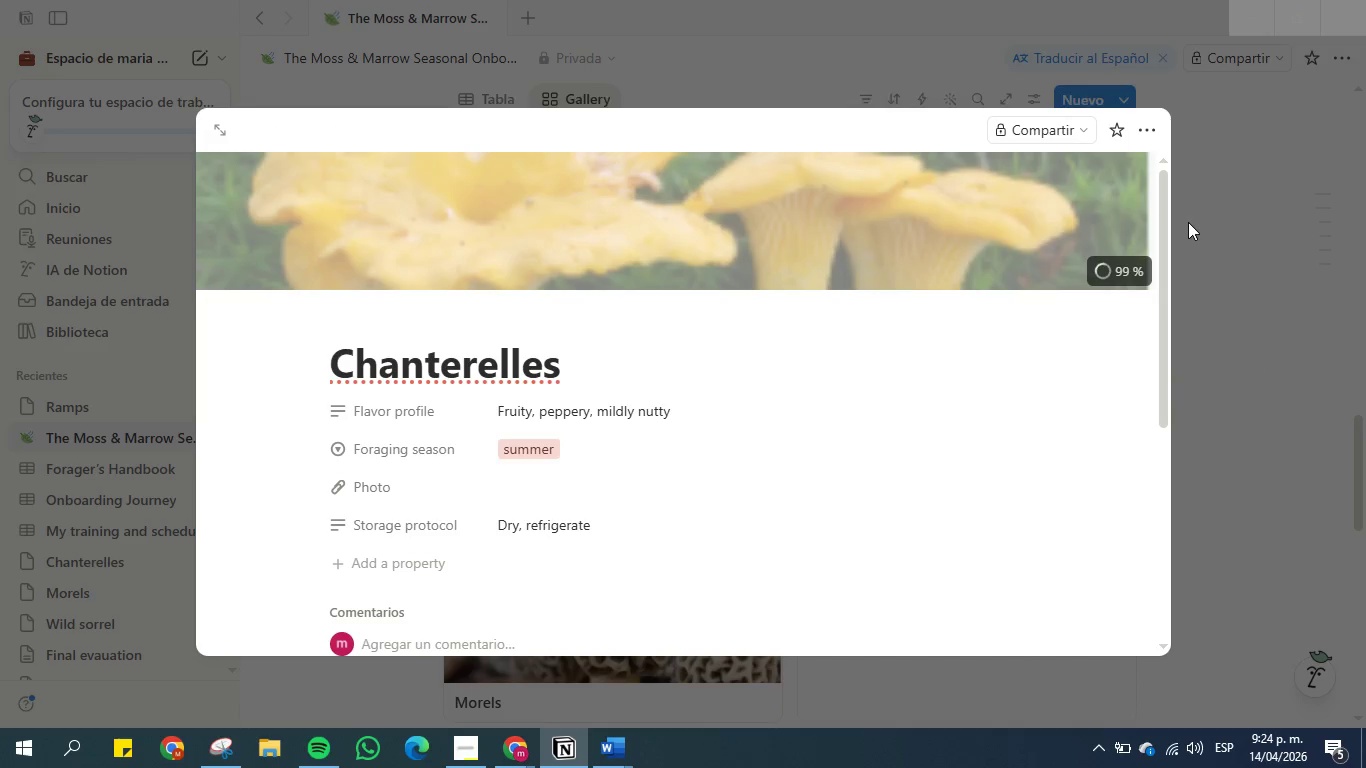 
wait(13.14)
 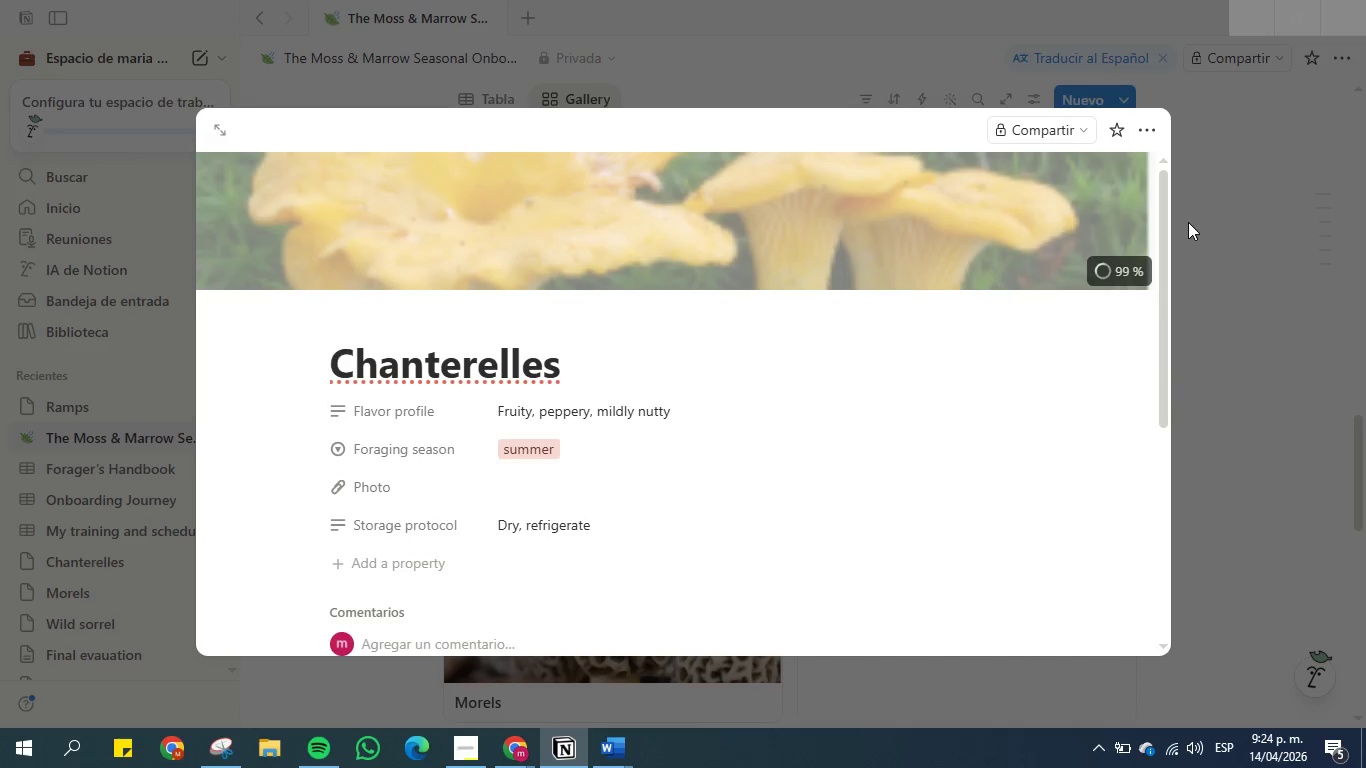 
left_click([1241, 222])
 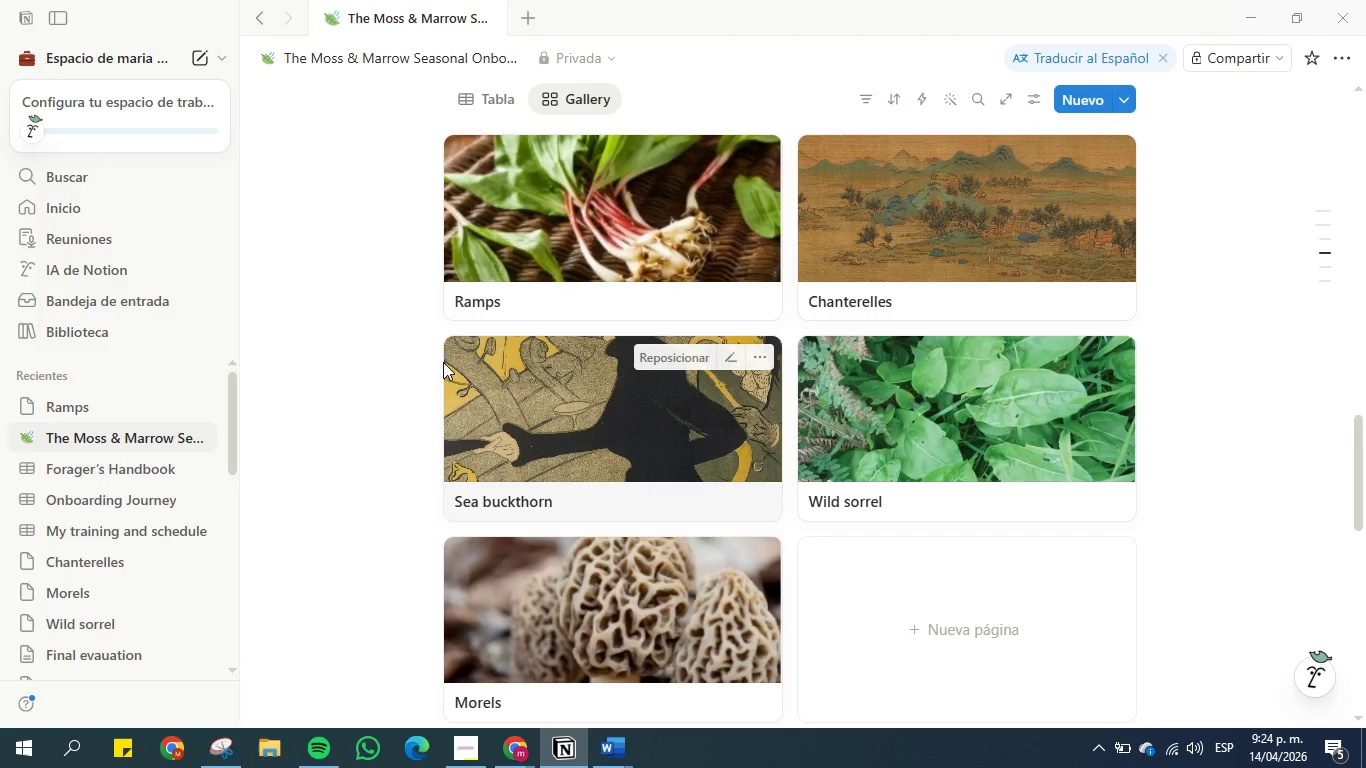 
scroll: coordinate [392, 334], scroll_direction: up, amount: 1.0
 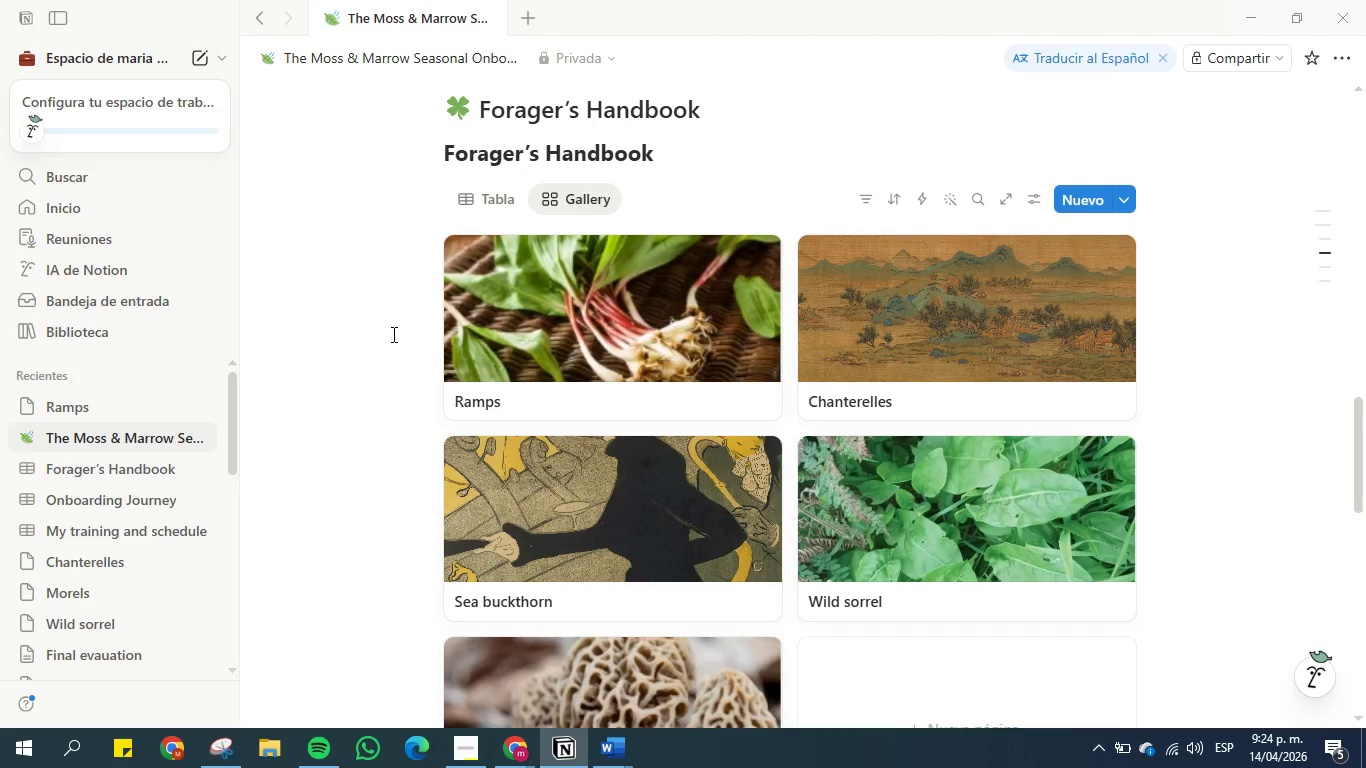 
scroll: coordinate [391, 332], scroll_direction: down, amount: 2.0
 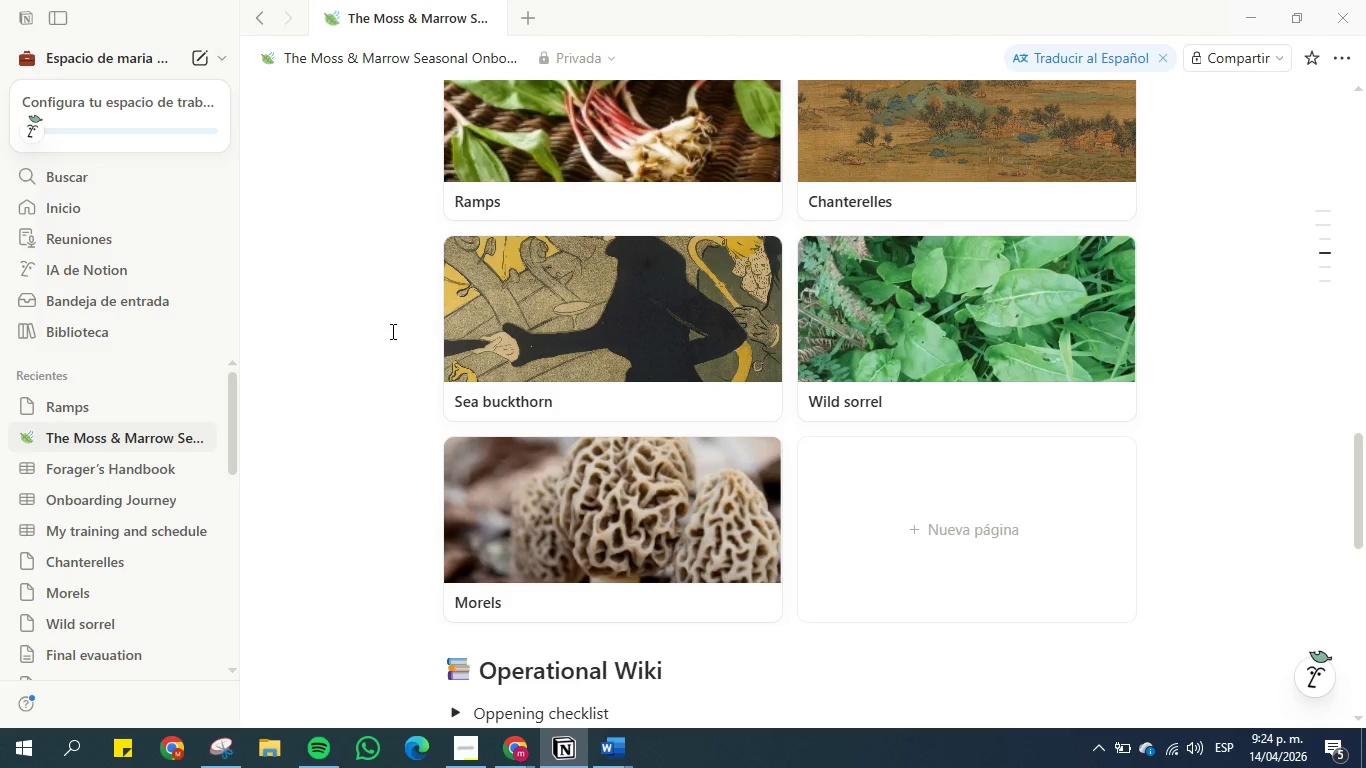 
scroll: coordinate [391, 331], scroll_direction: up, amount: 4.0
 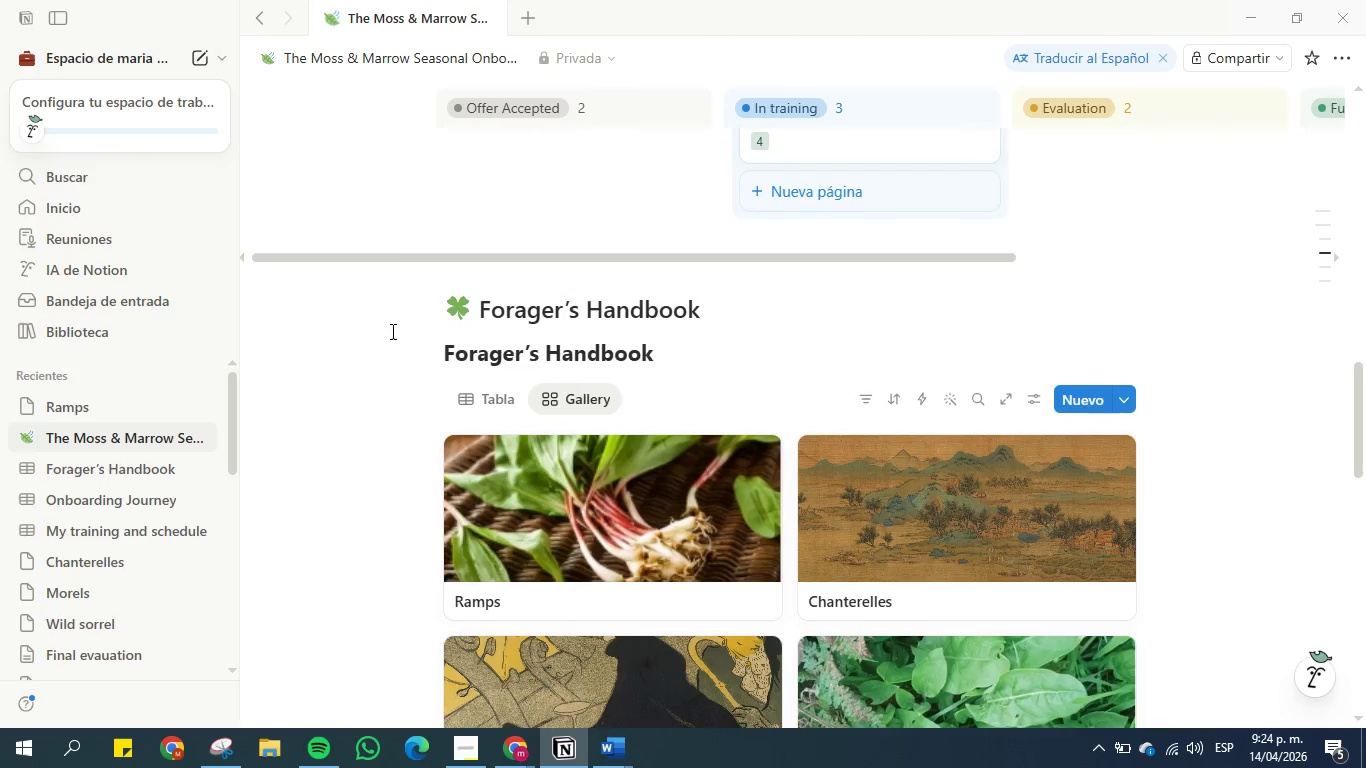 
scroll: coordinate [391, 331], scroll_direction: down, amount: 1.0
 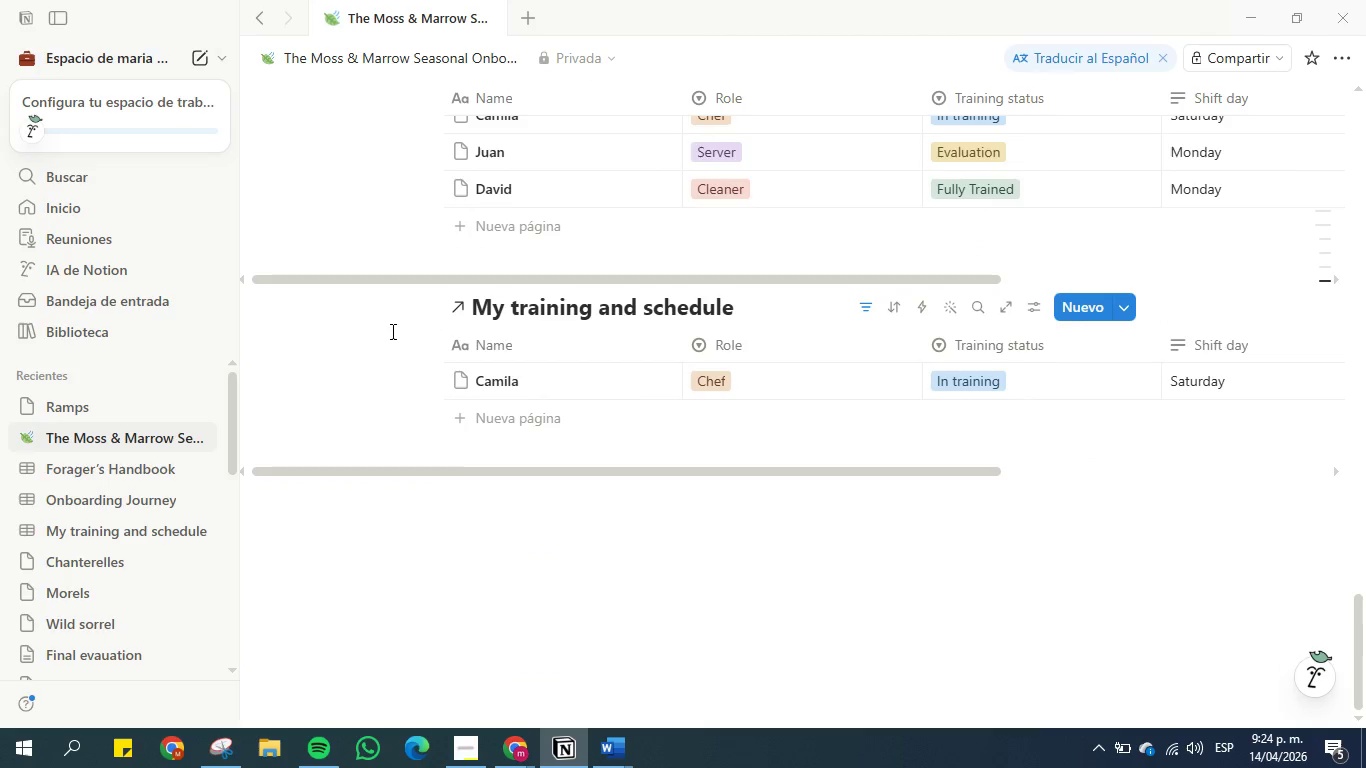 
scroll: coordinate [391, 331], scroll_direction: up, amount: 2.0
 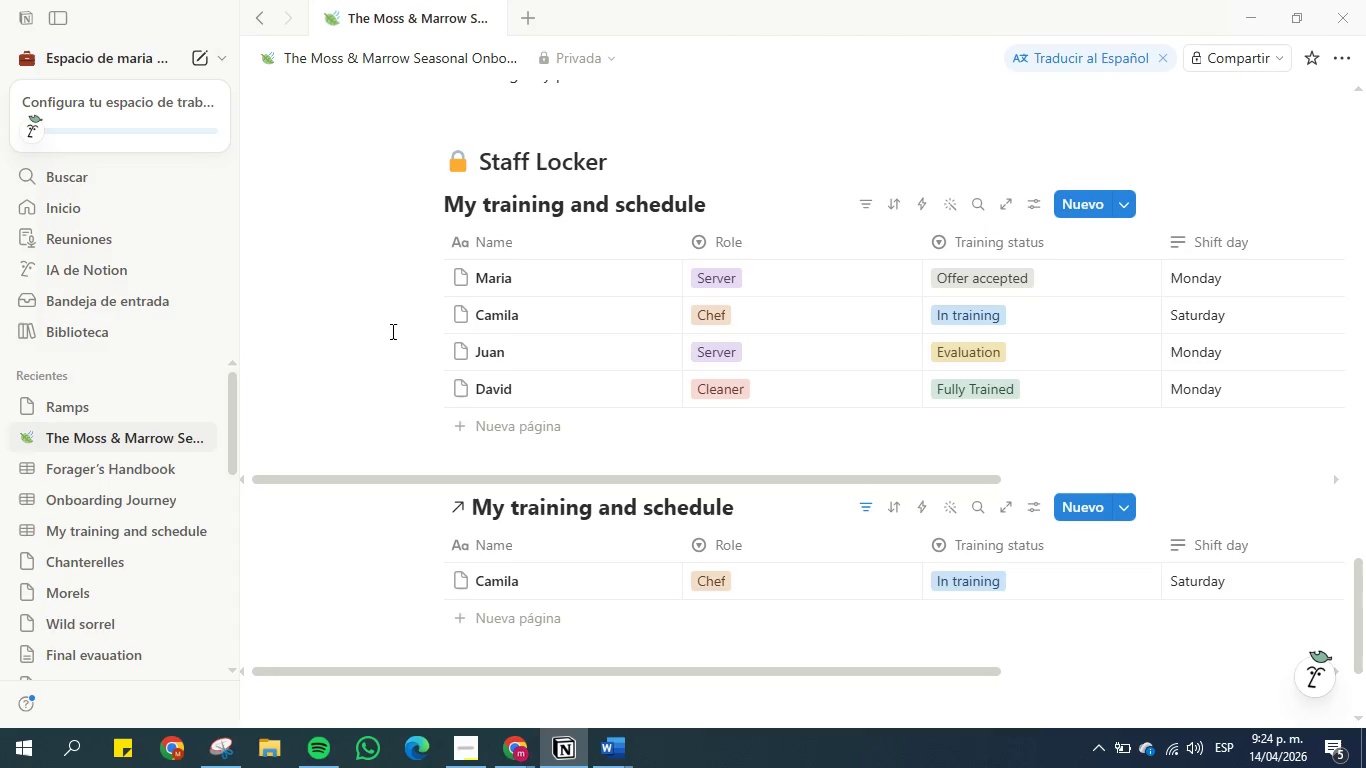 
wait(12.45)
 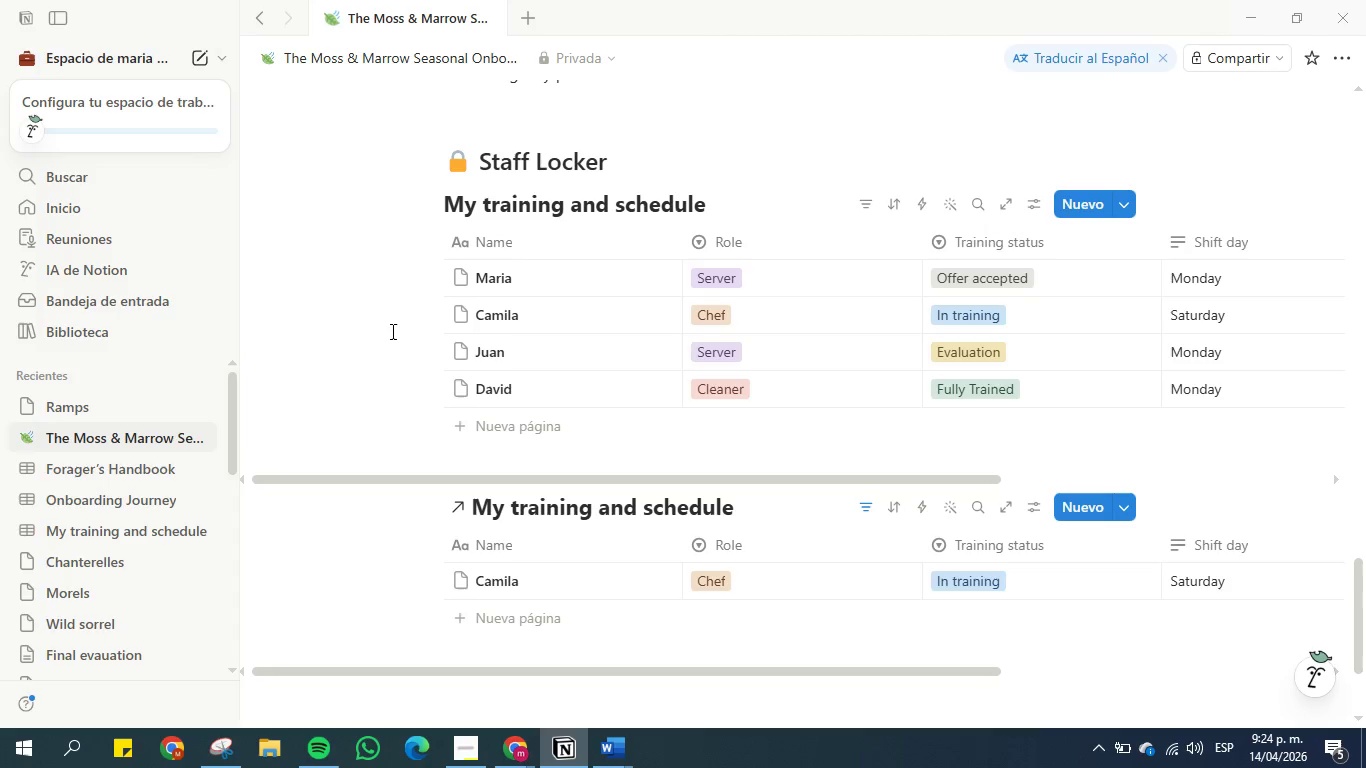 
mouse_move([508, 545])
 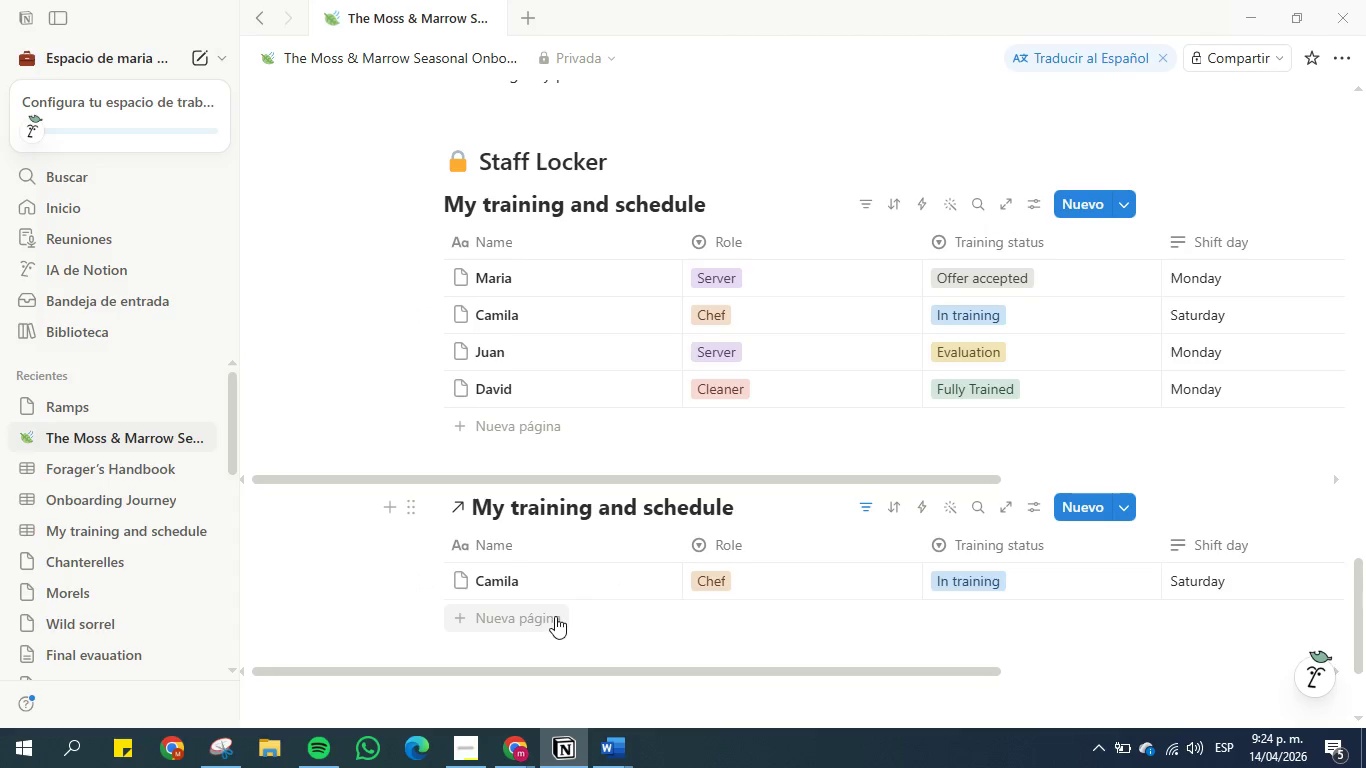 
mouse_move([337, 431])
 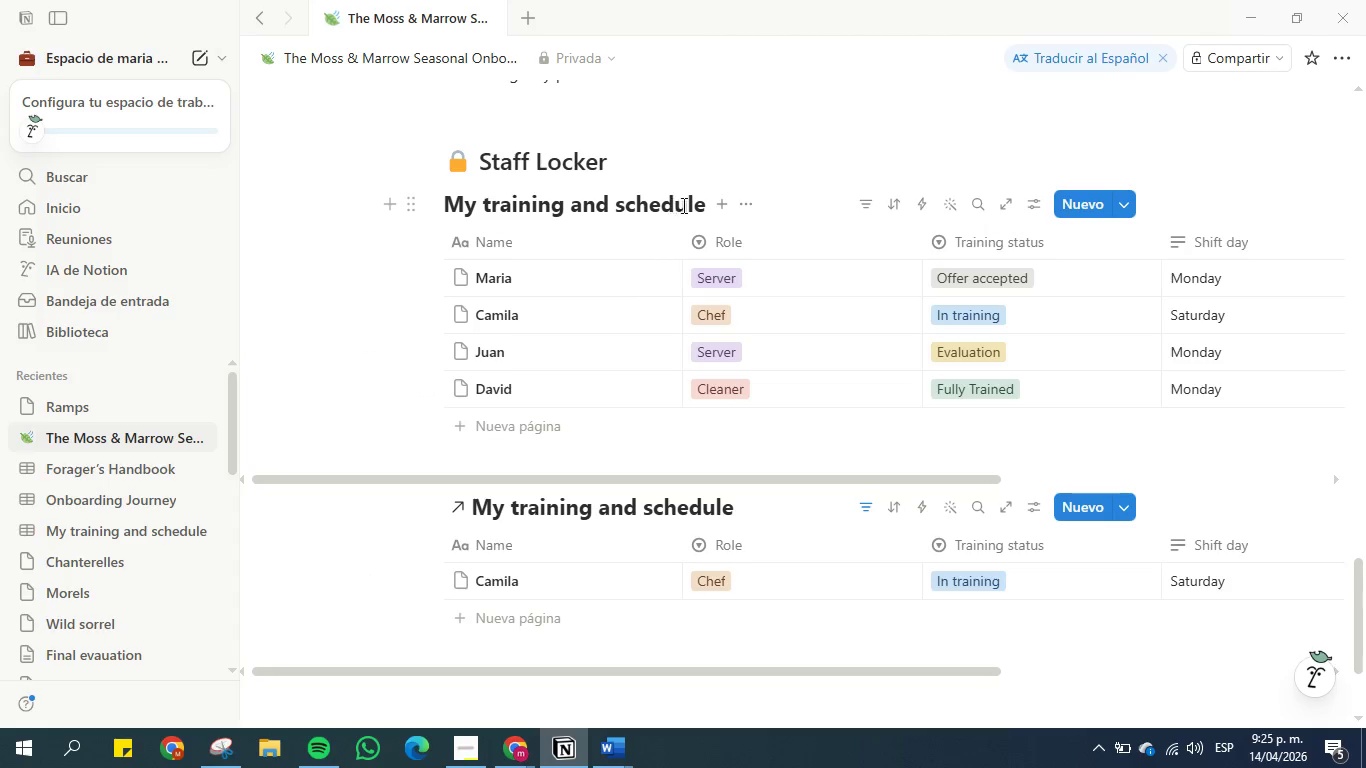 
left_click([748, 209])
 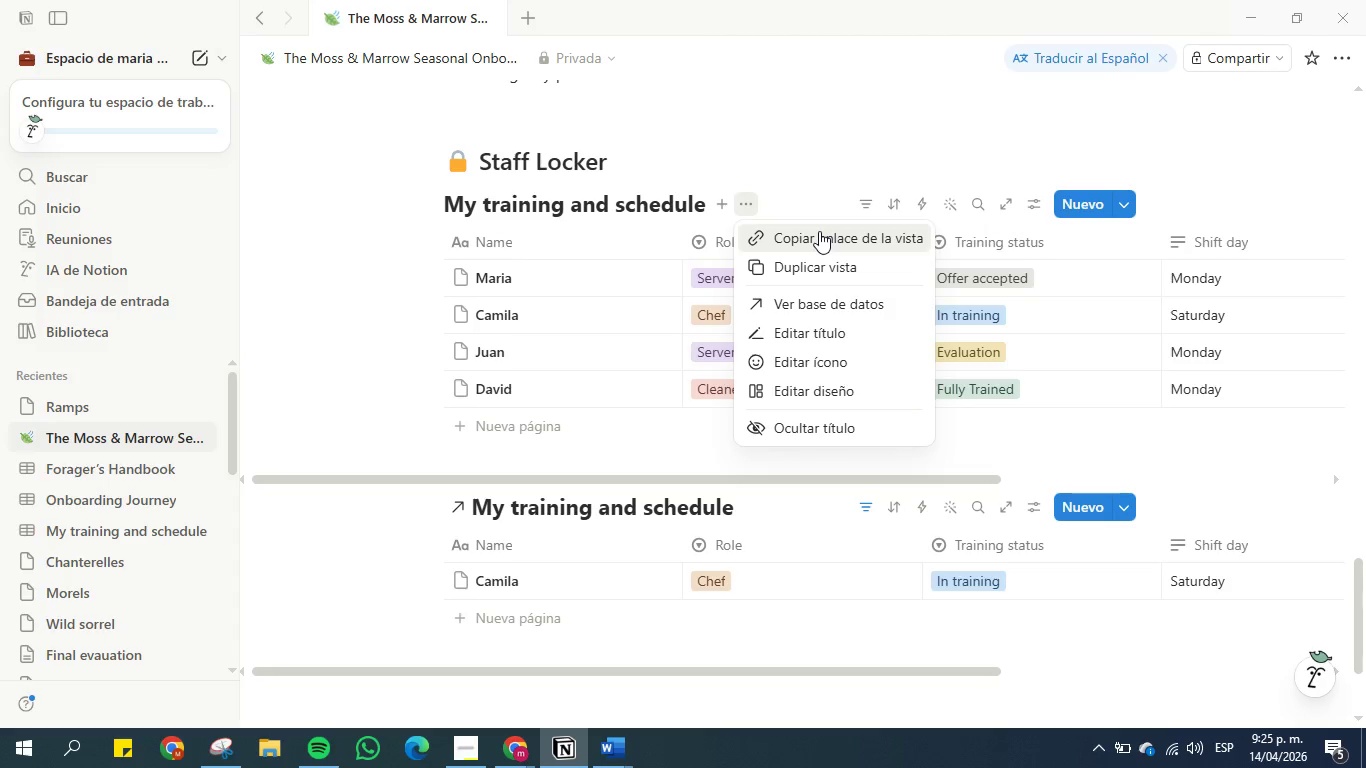 
left_click([832, 336])
 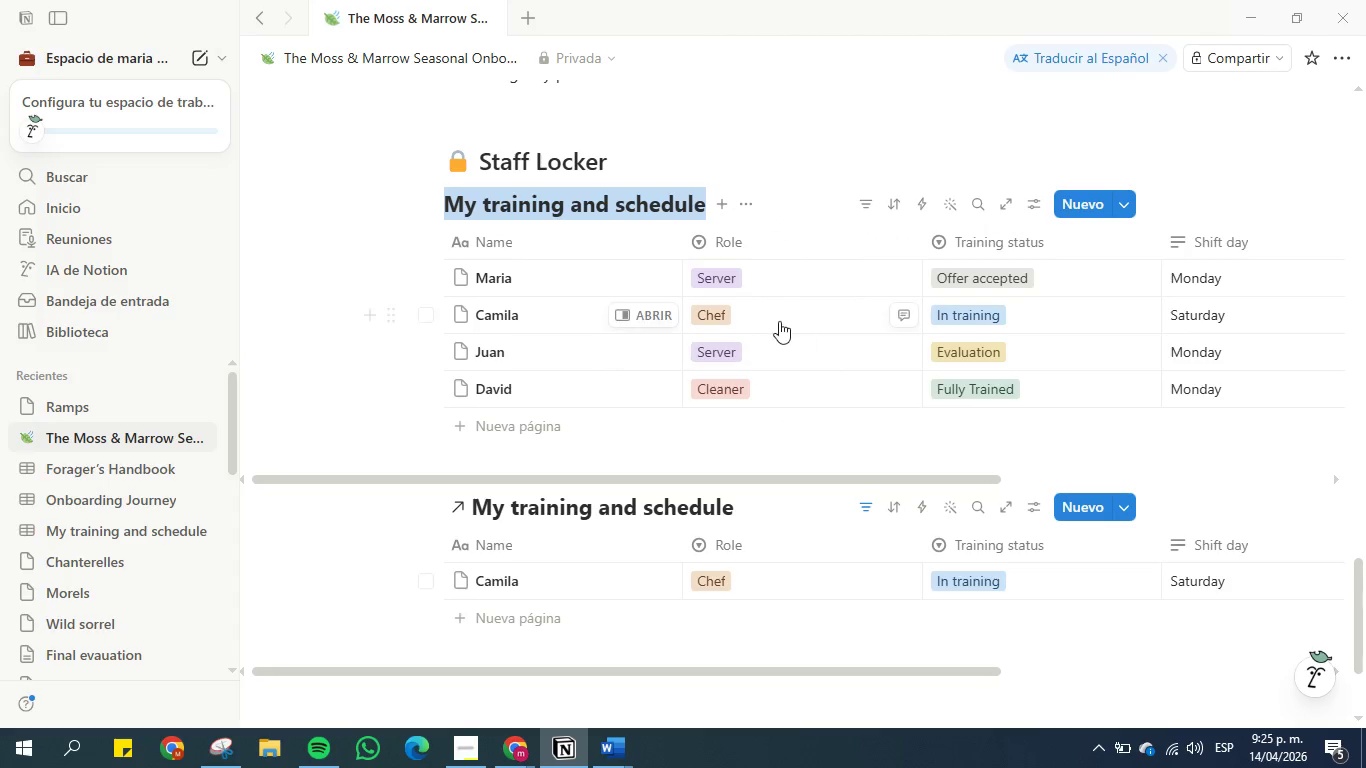 
type(Staff database)
 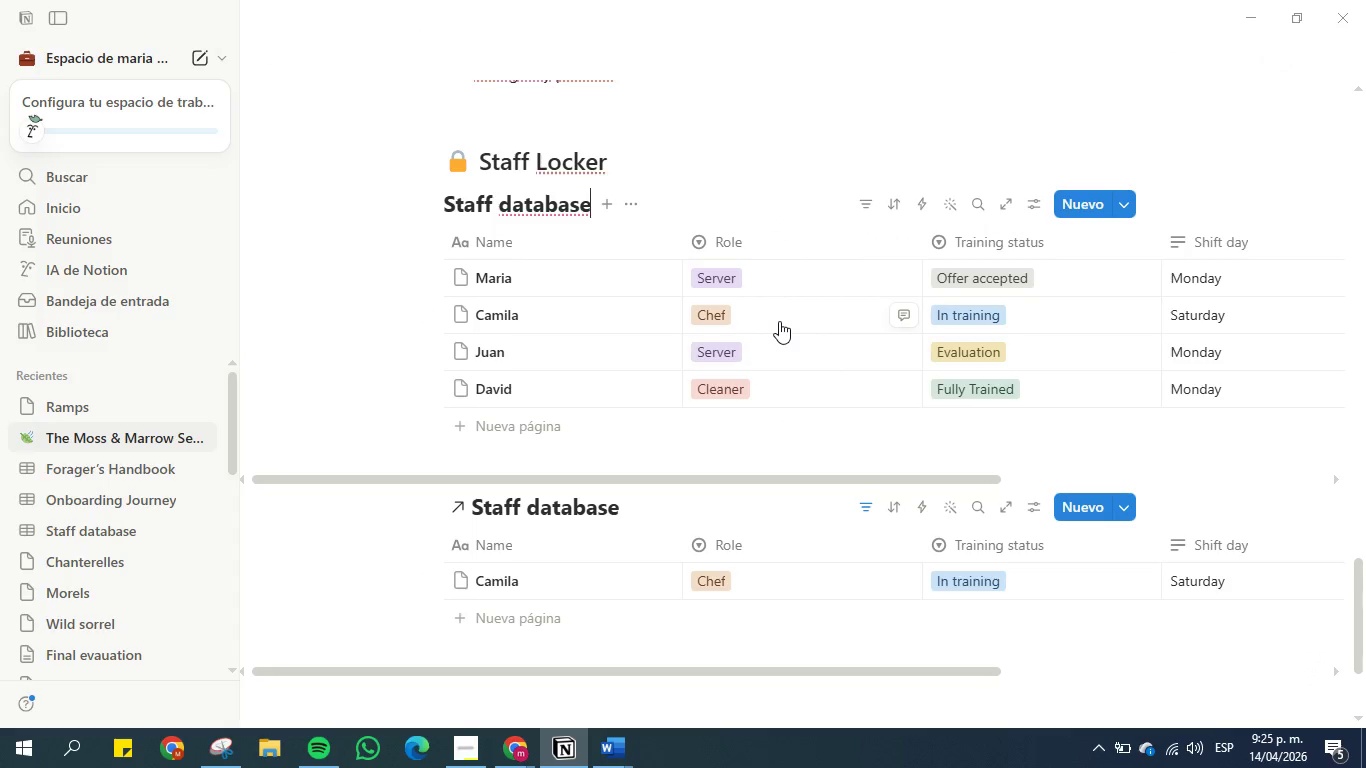 
key(Enter)
 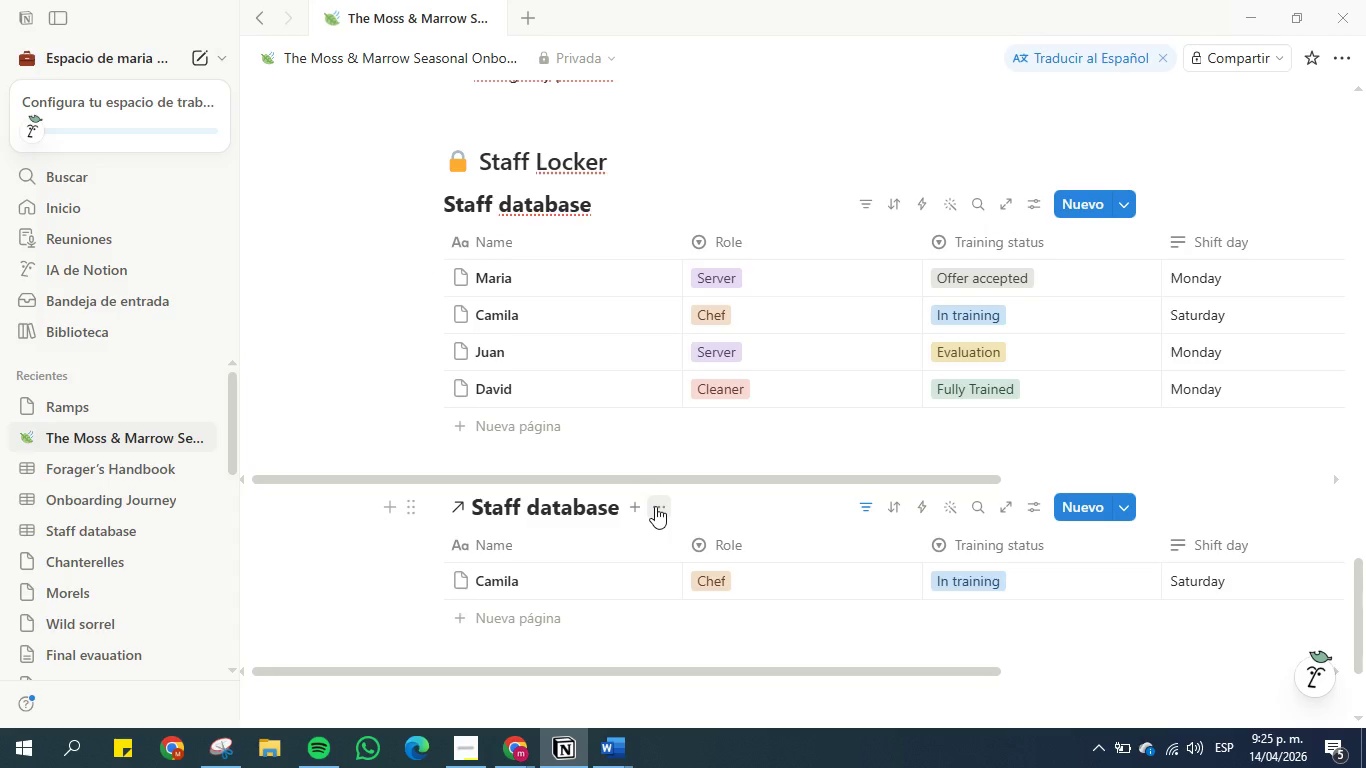 
wait(5.91)
 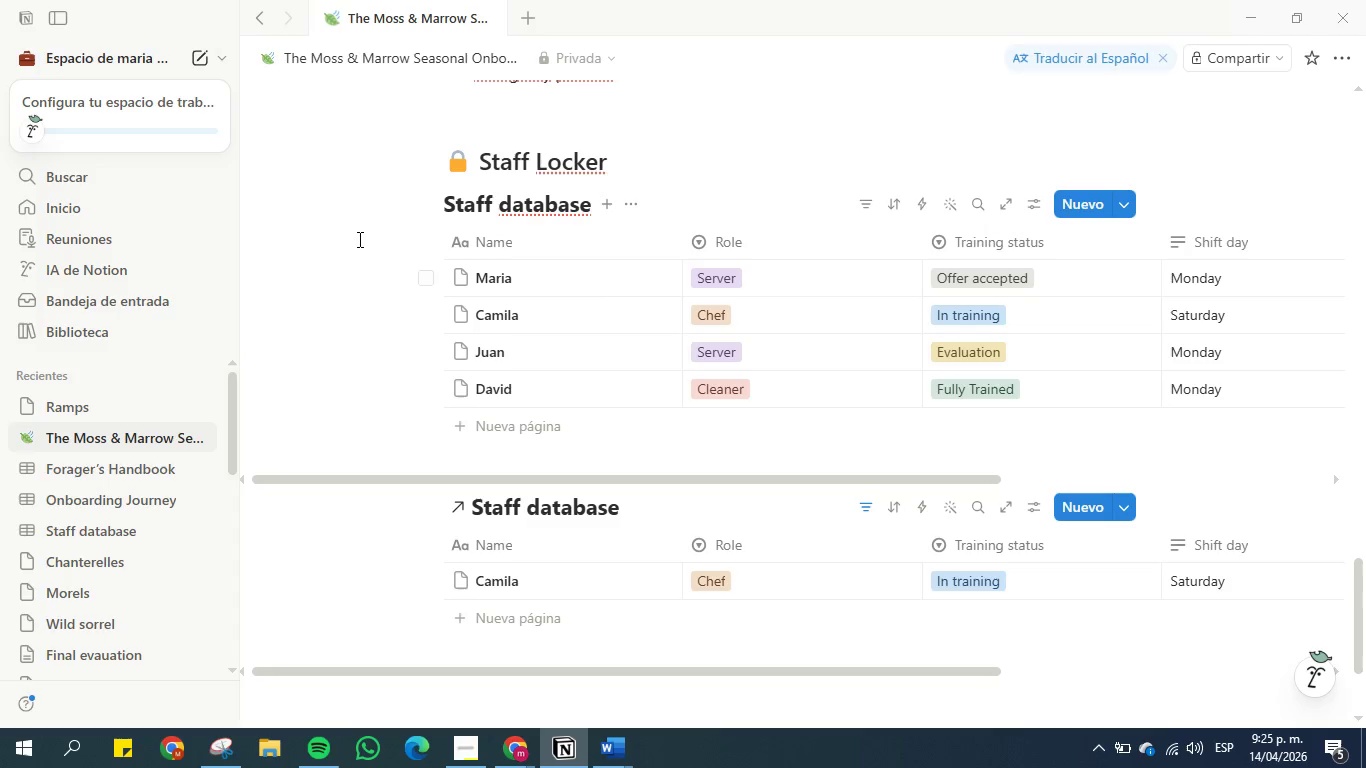 
left_click([664, 510])
 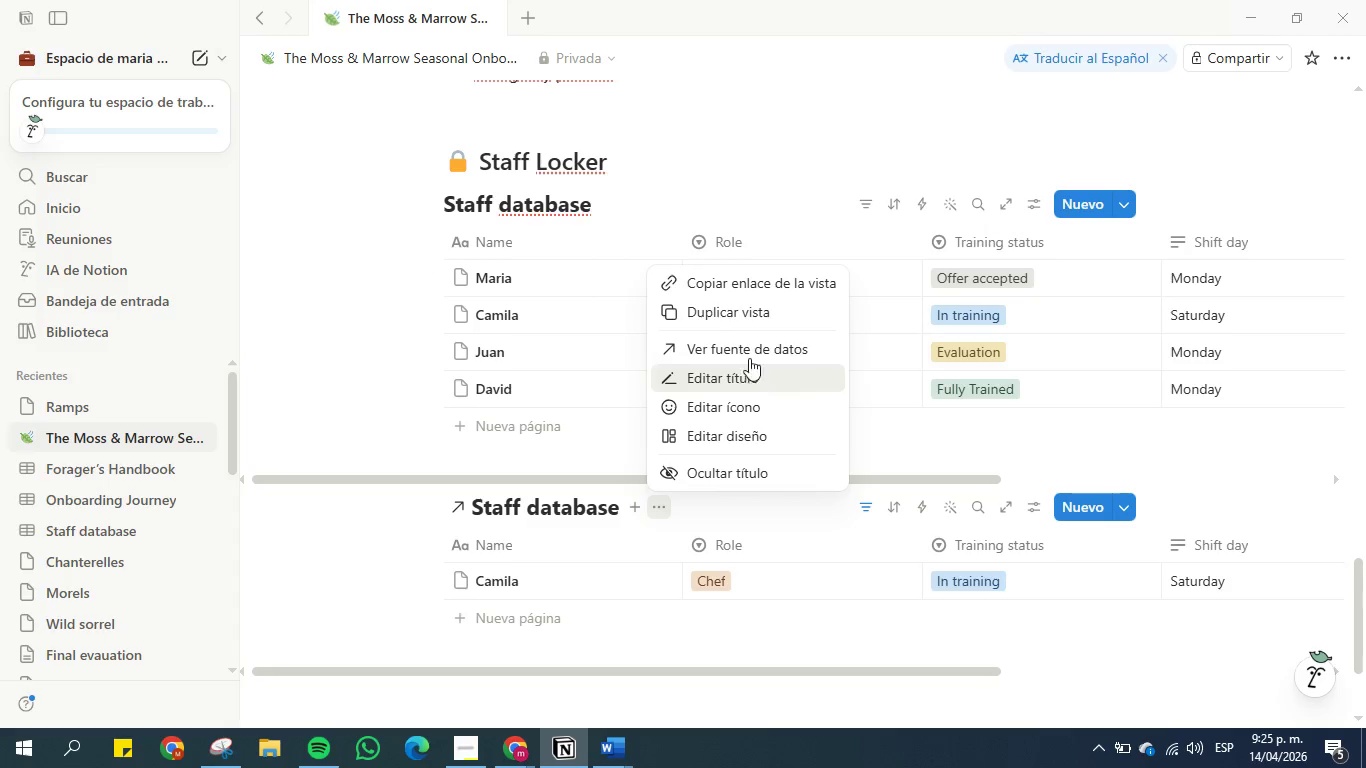 
wait(8.47)
 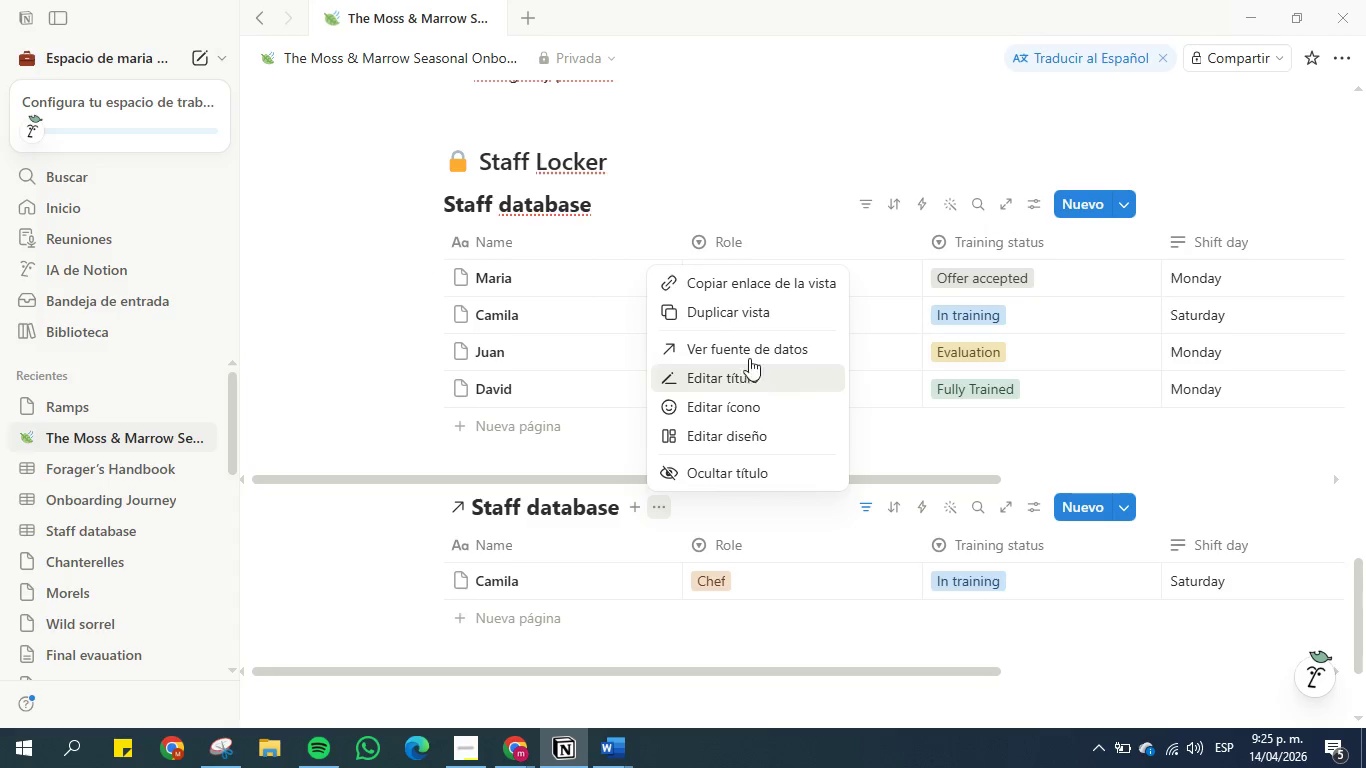 
left_click([754, 706])
 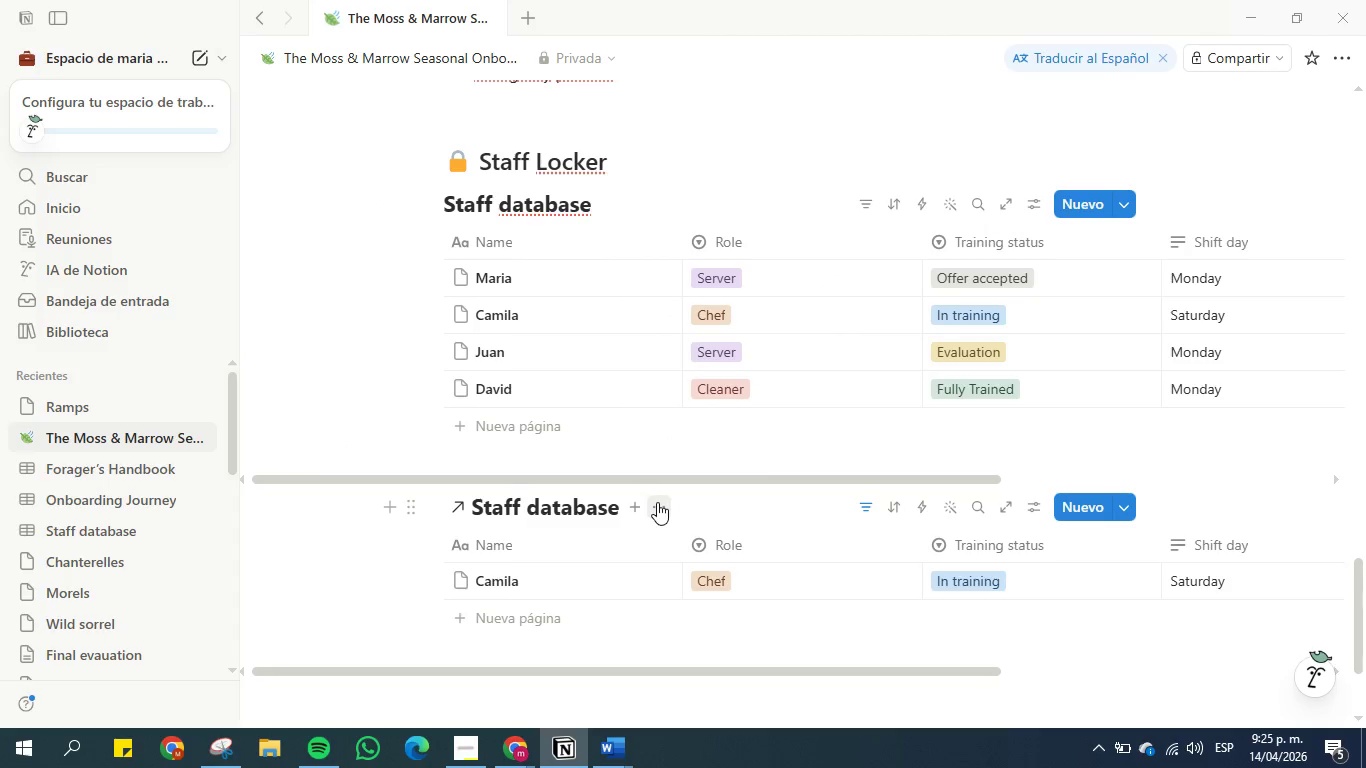 
left_click([412, 509])
 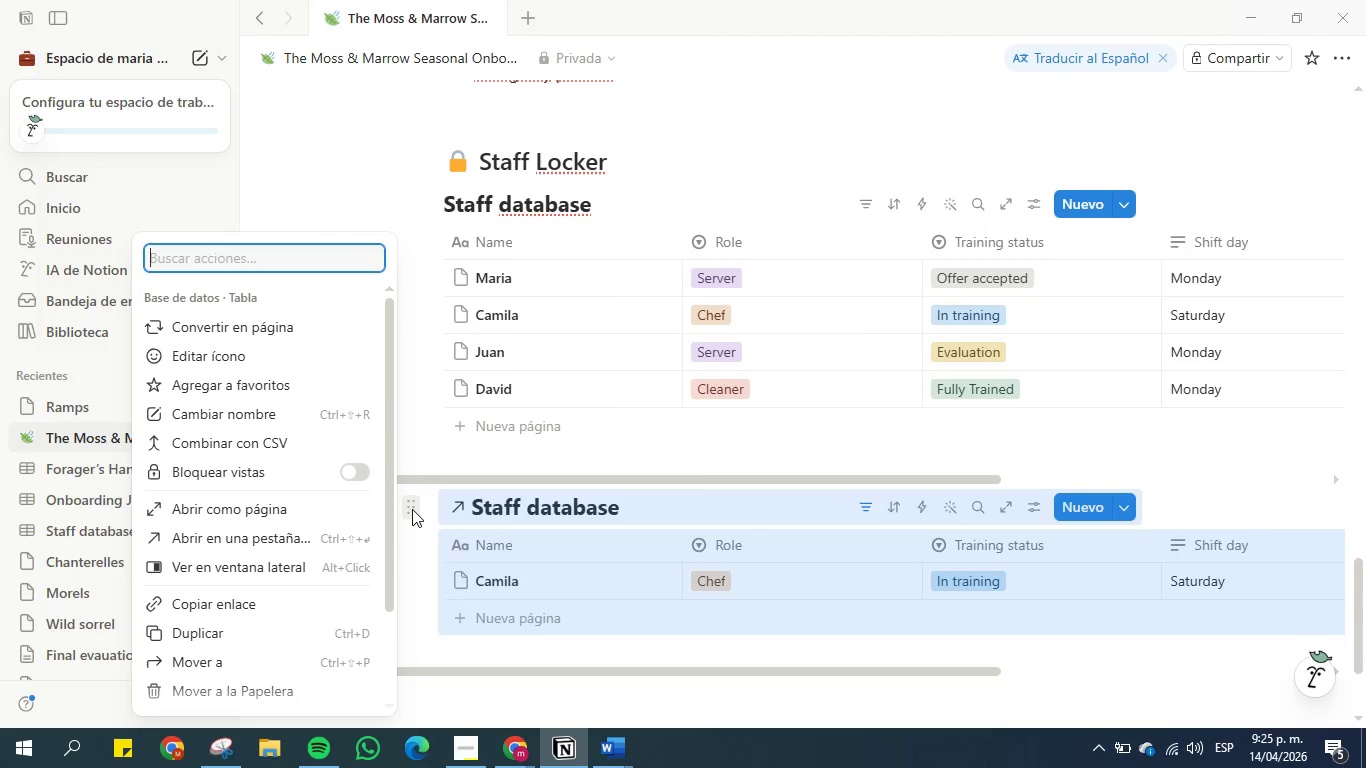 
left_click([412, 509])
 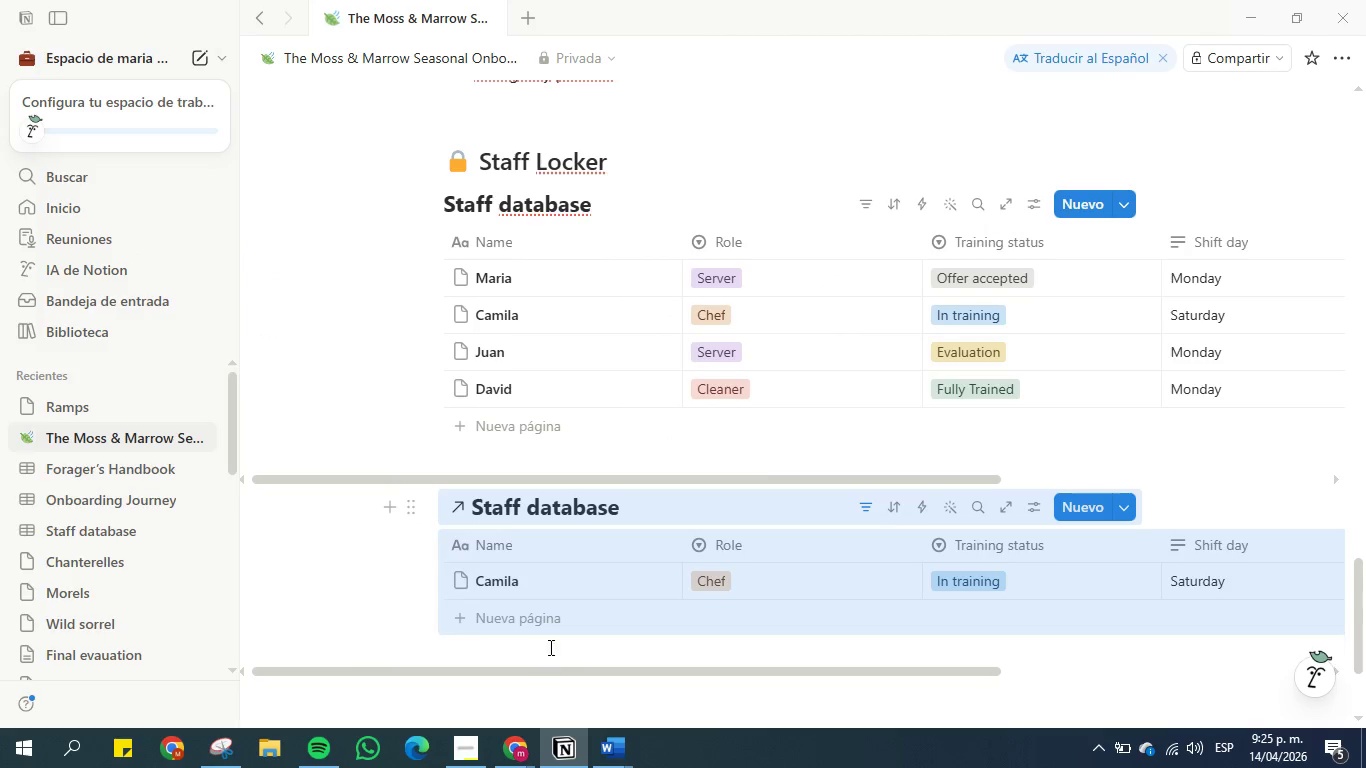 
scroll: coordinate [602, 633], scroll_direction: down, amount: 3.0
 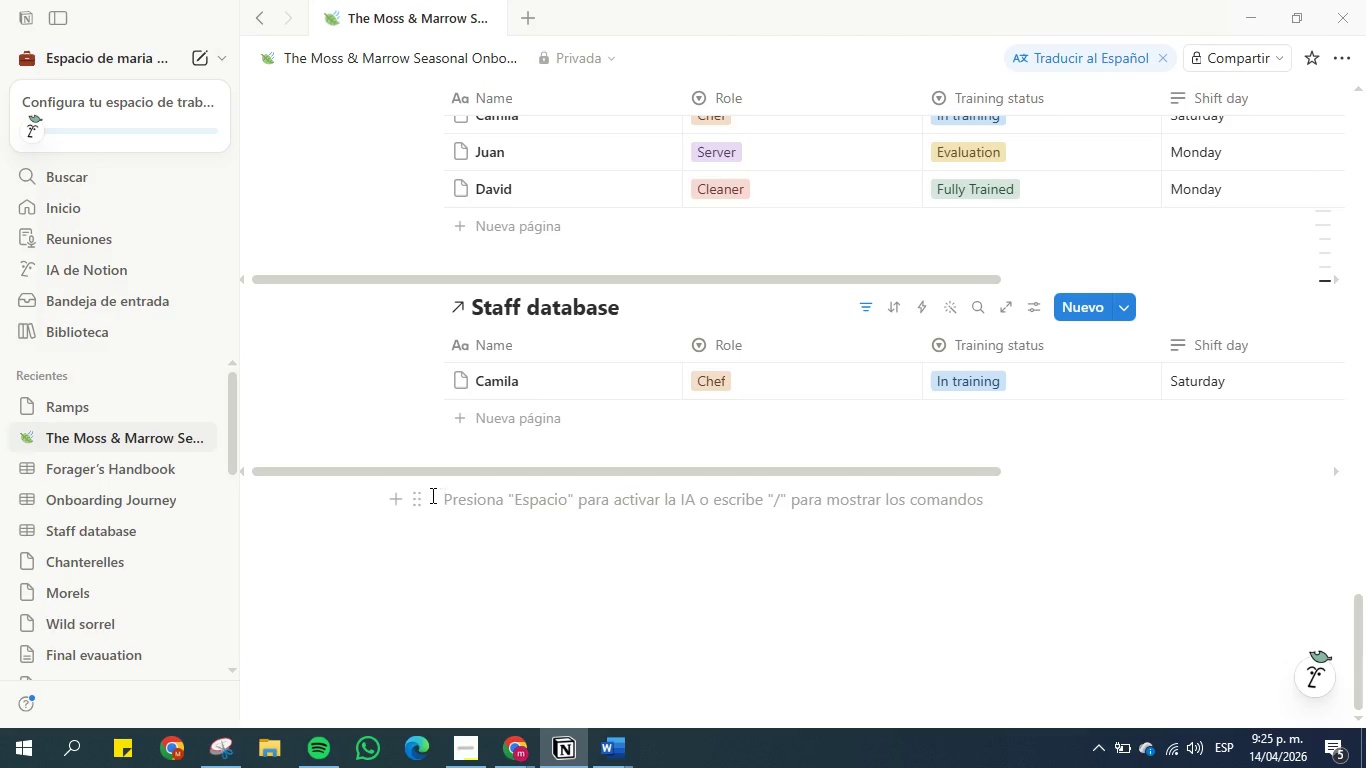 
left_click_drag(start_coordinate=[422, 498], to_coordinate=[420, 238])
 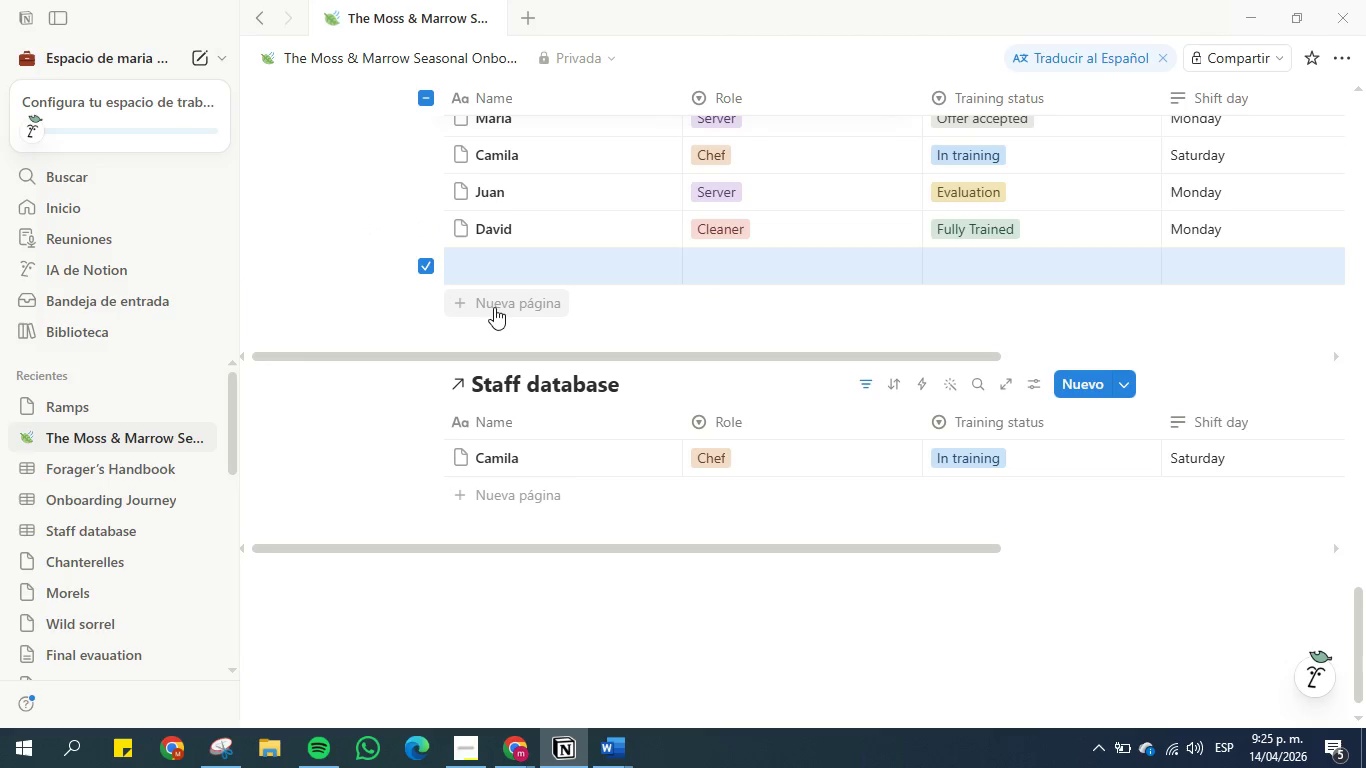 
key(Control+Z)
 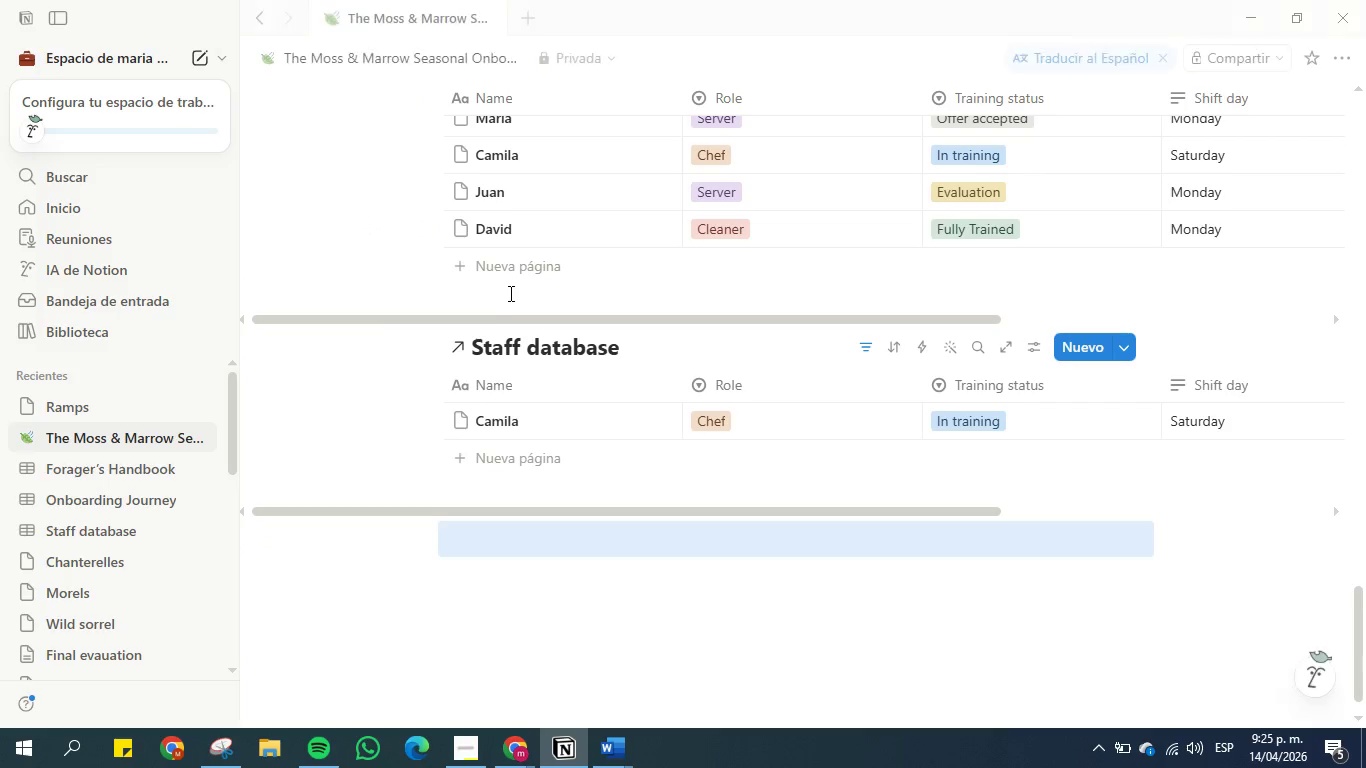 
left_click([509, 293])
 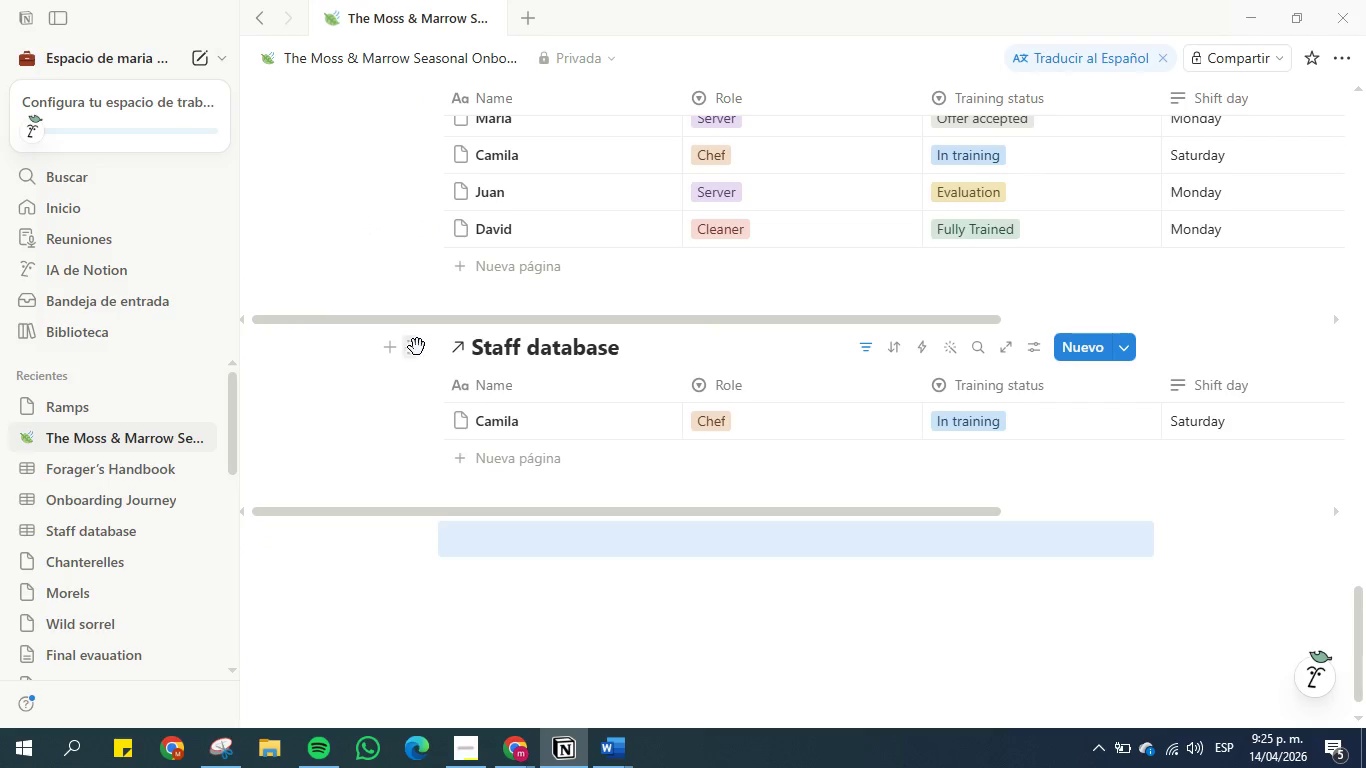 
left_click_drag(start_coordinate=[414, 349], to_coordinate=[428, 540])
 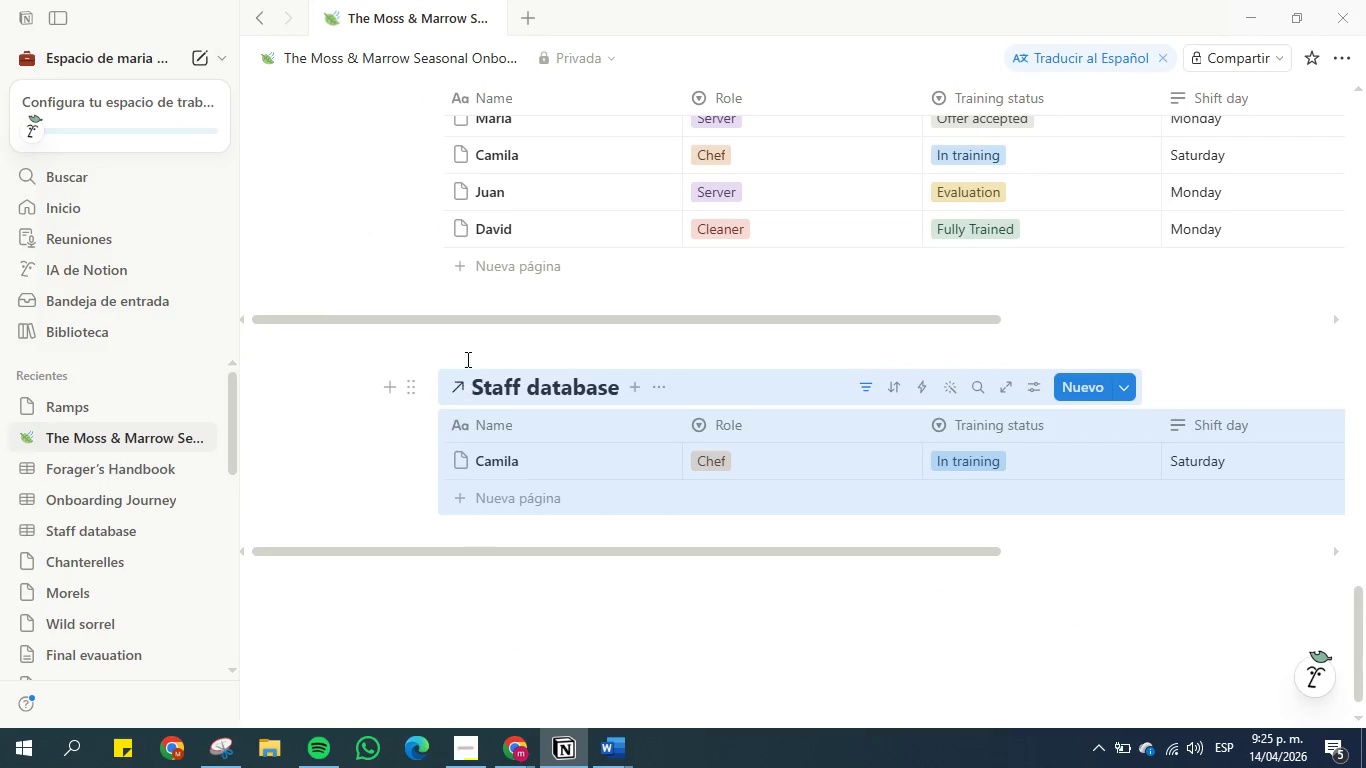 
key(Control+Z)
 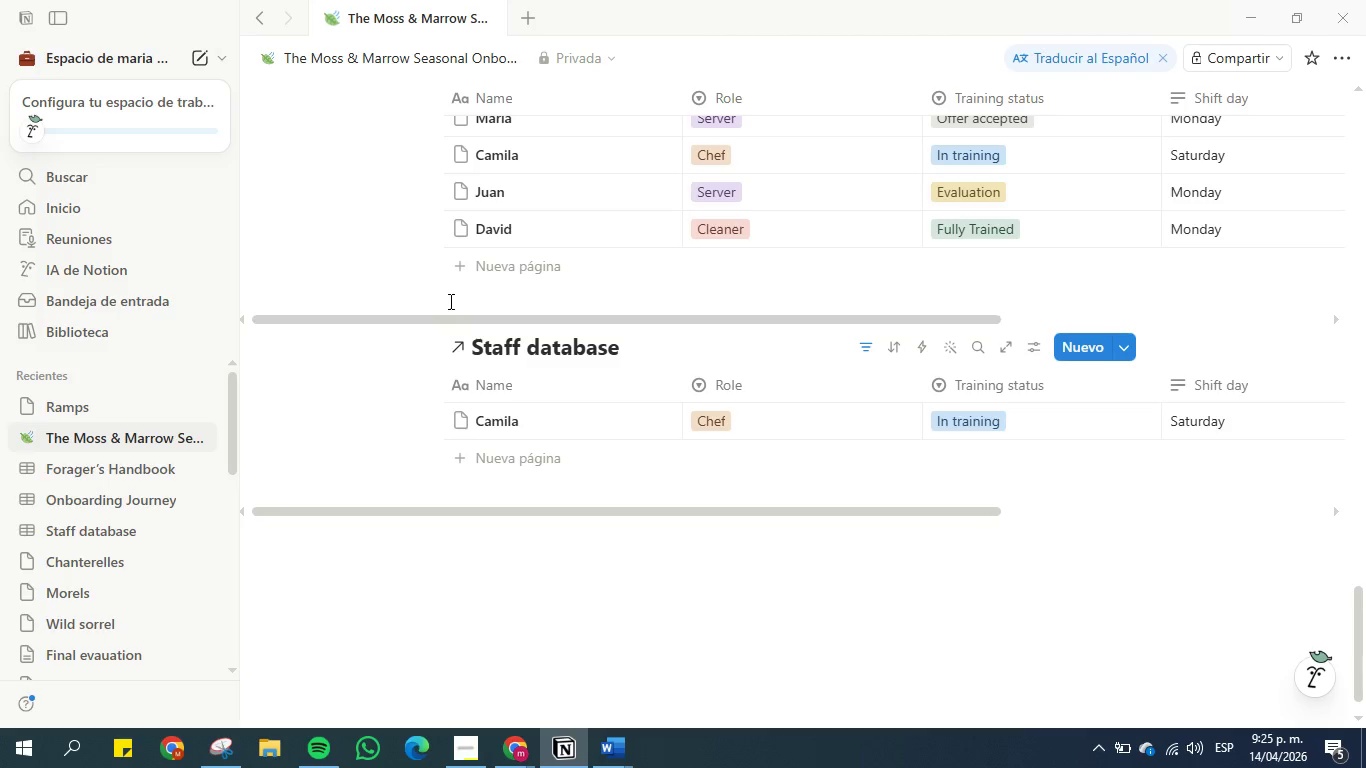 
left_click([451, 298])
 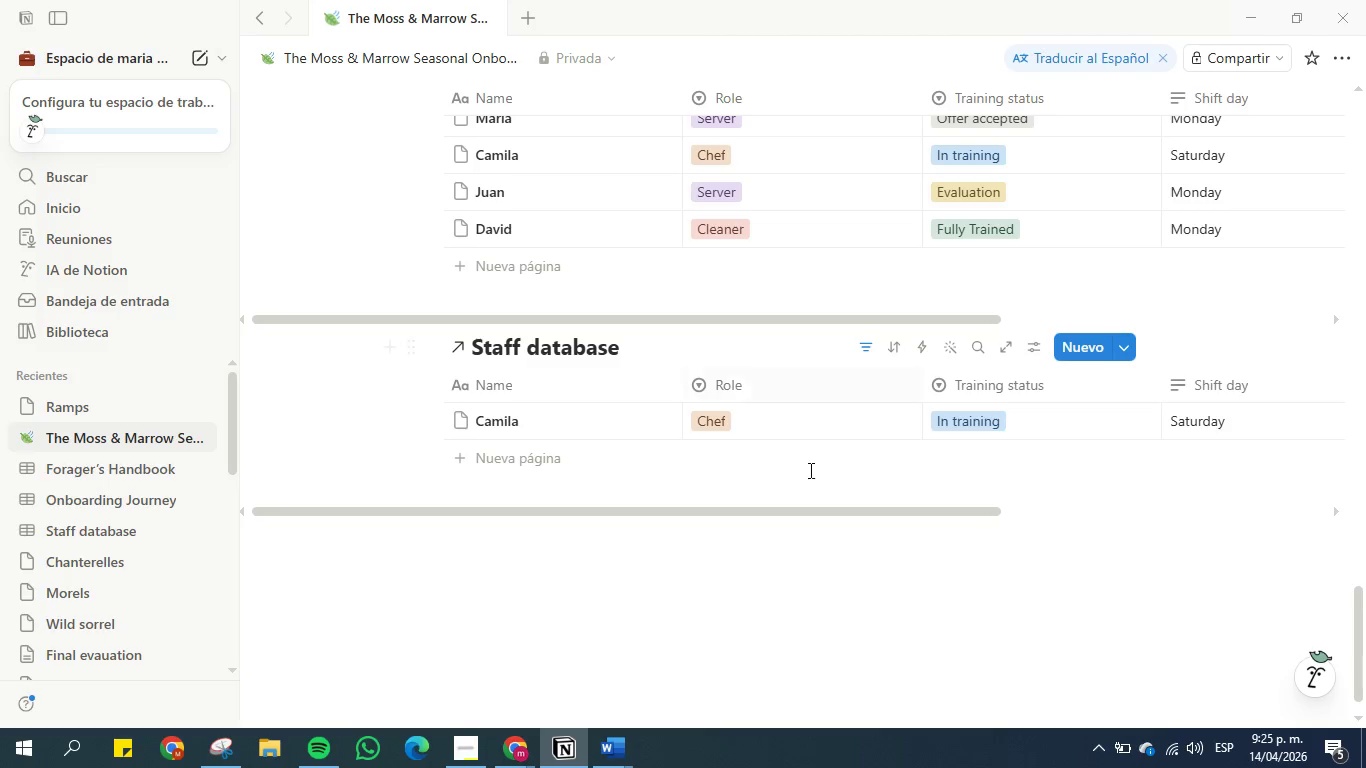 
left_click([851, 625])
 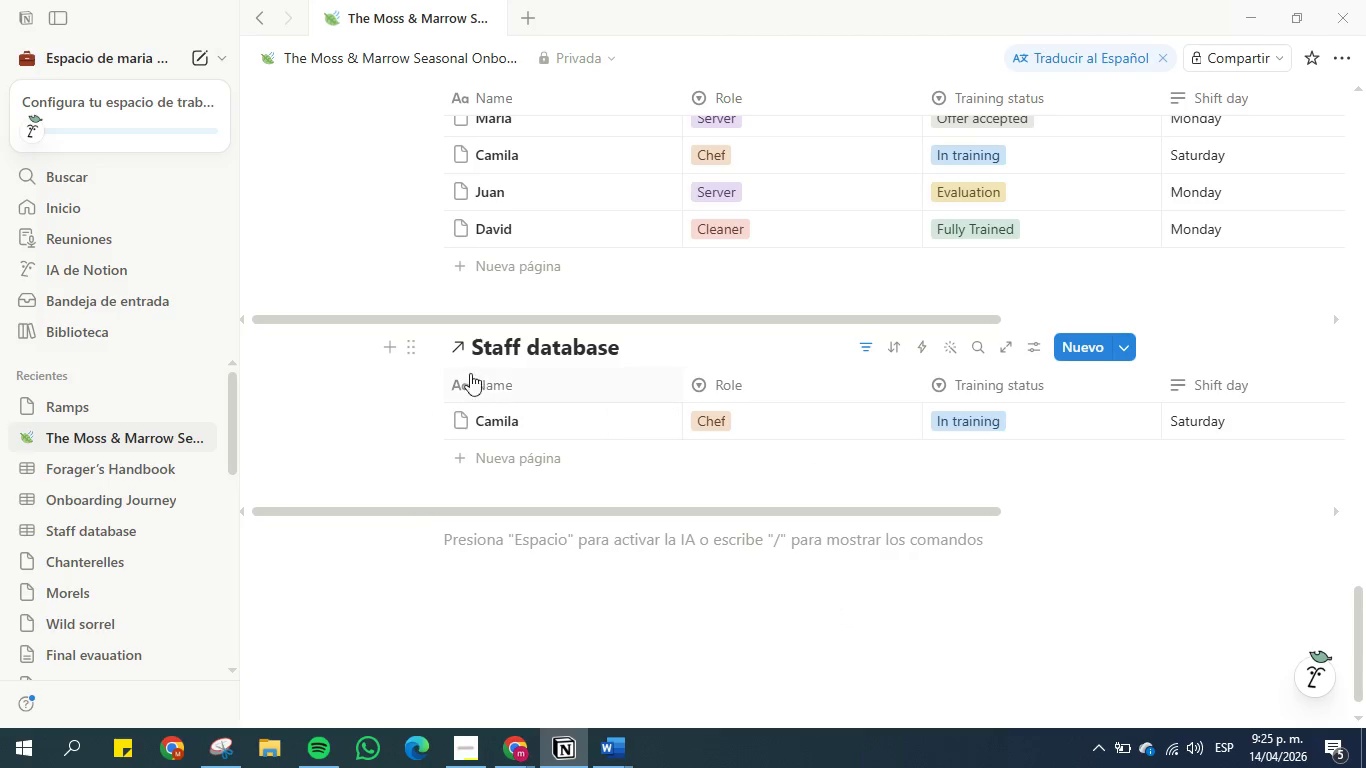 
scroll: coordinate [467, 373], scroll_direction: up, amount: 1.0
 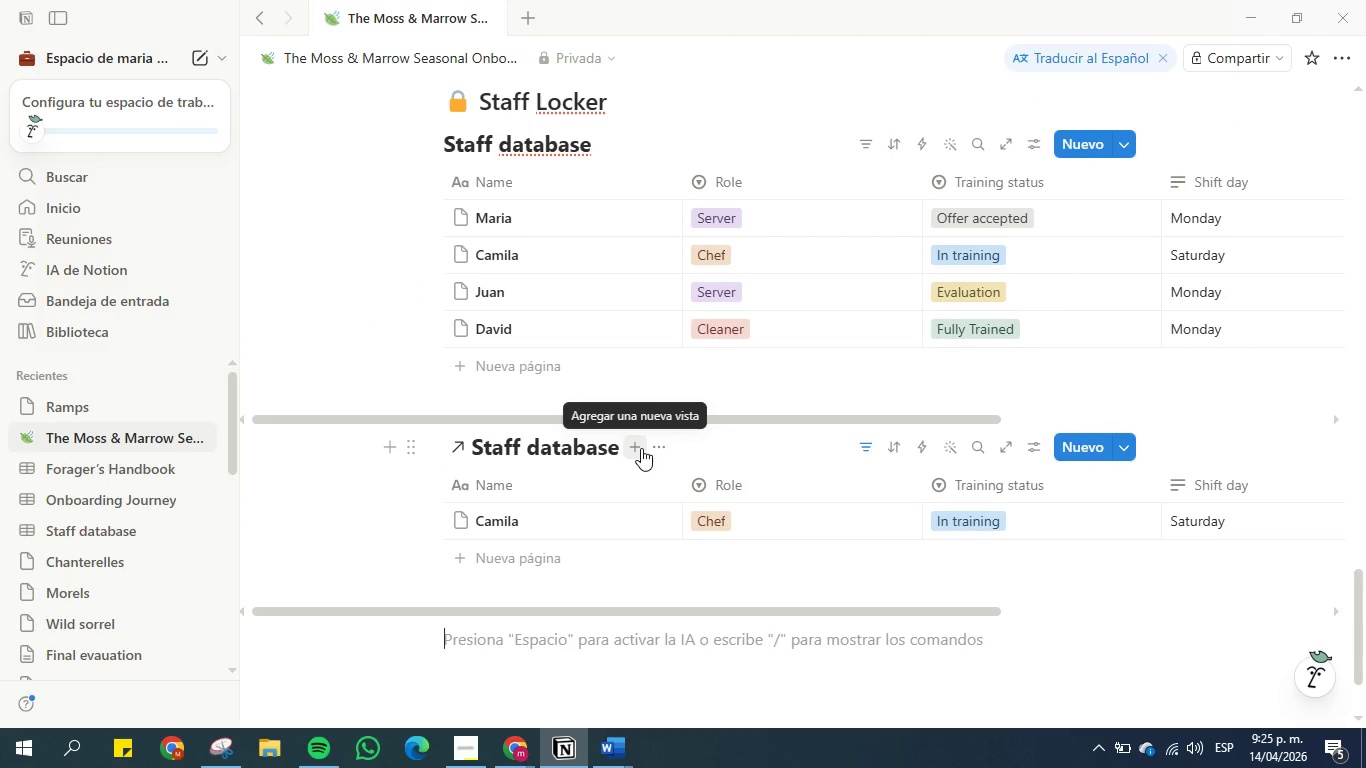 
wait(5.15)
 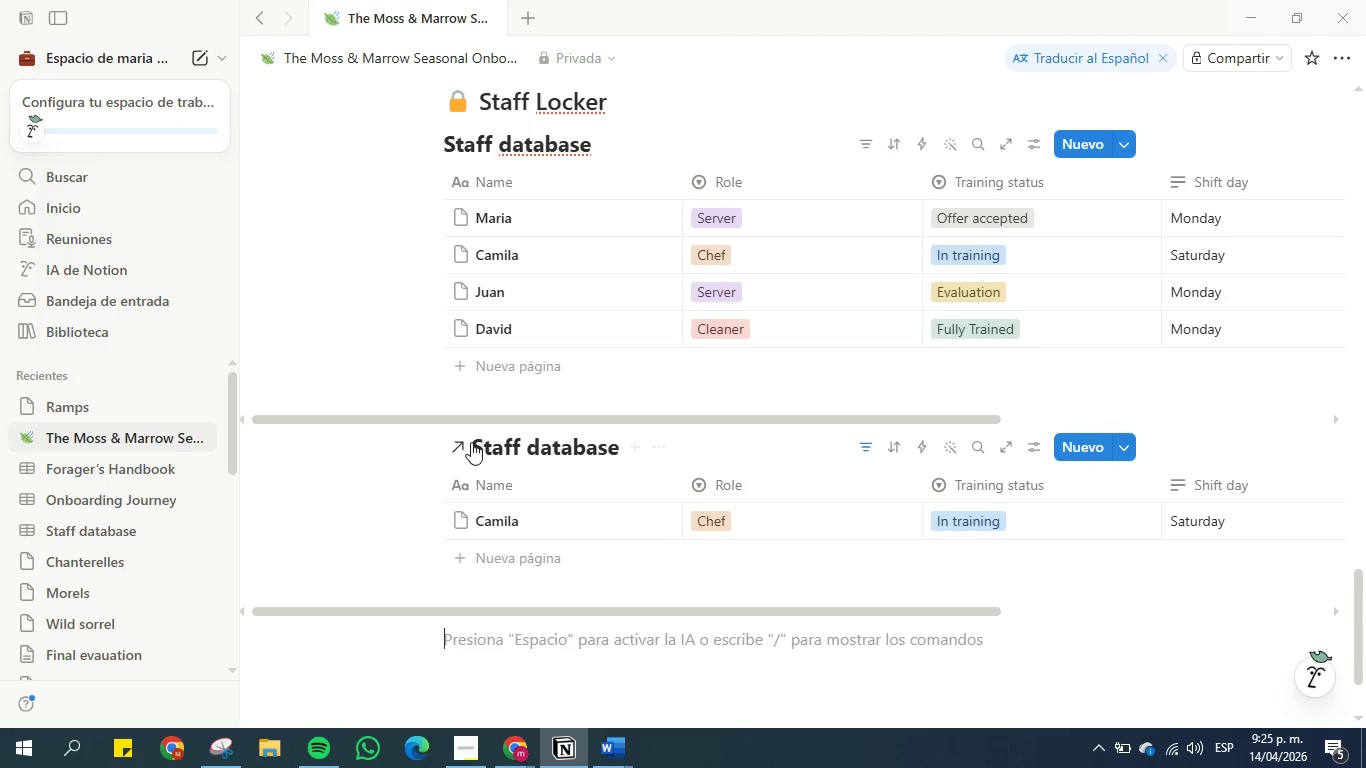 
left_click([641, 448])
 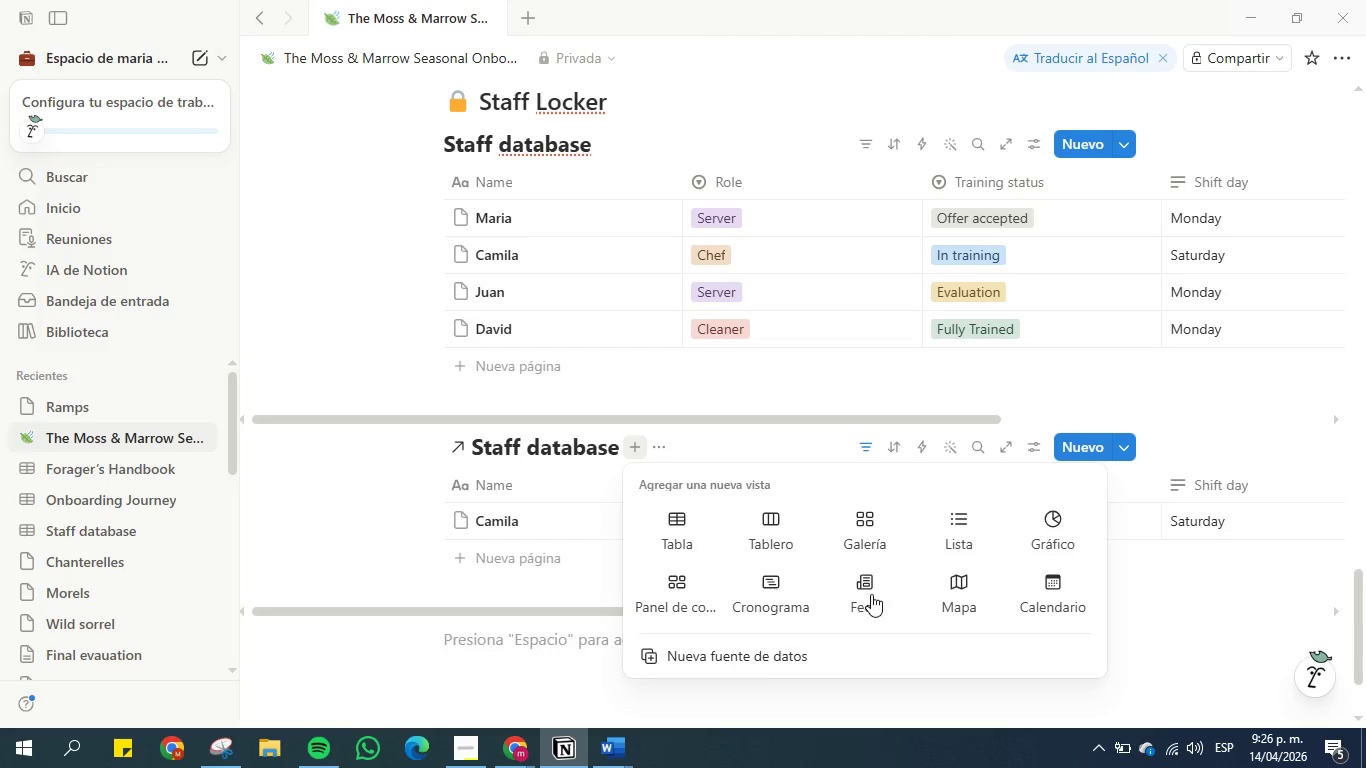 
wait(7.31)
 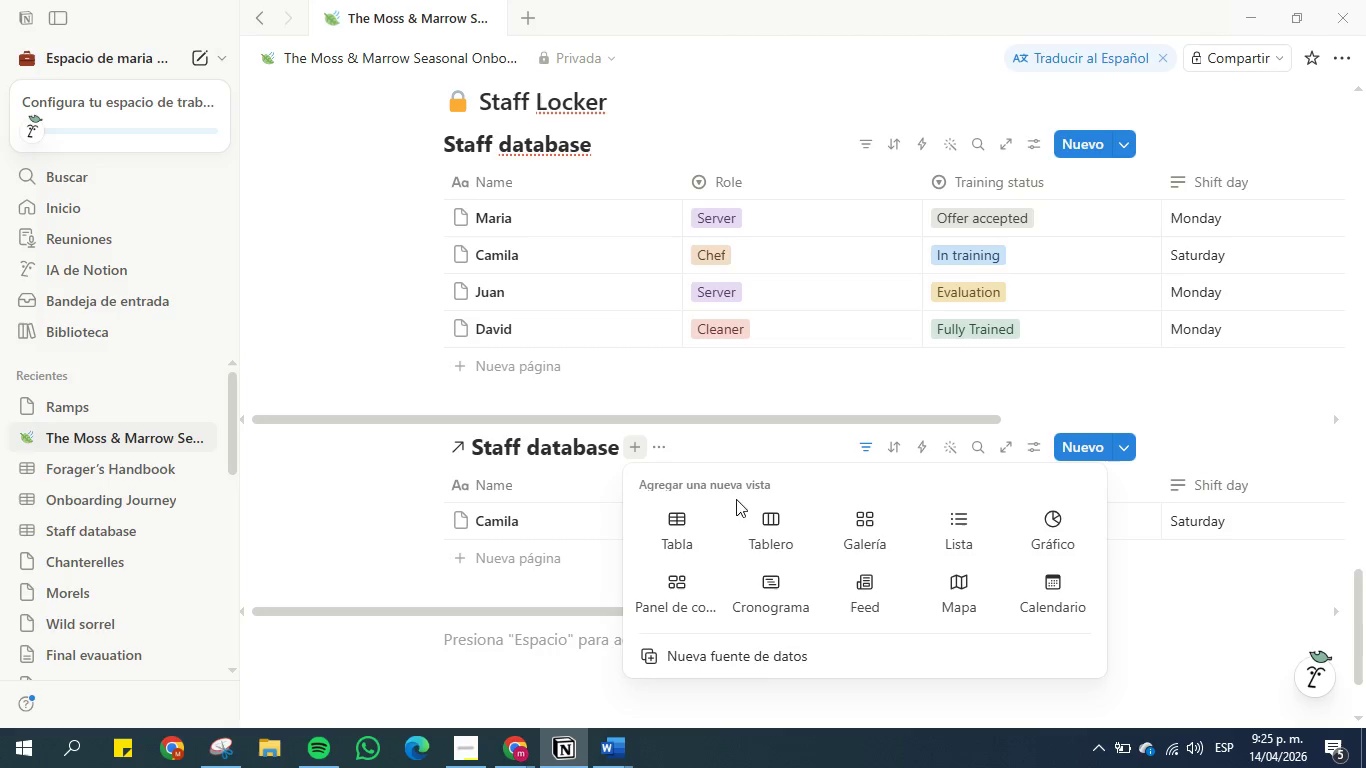 
left_click([677, 525])
 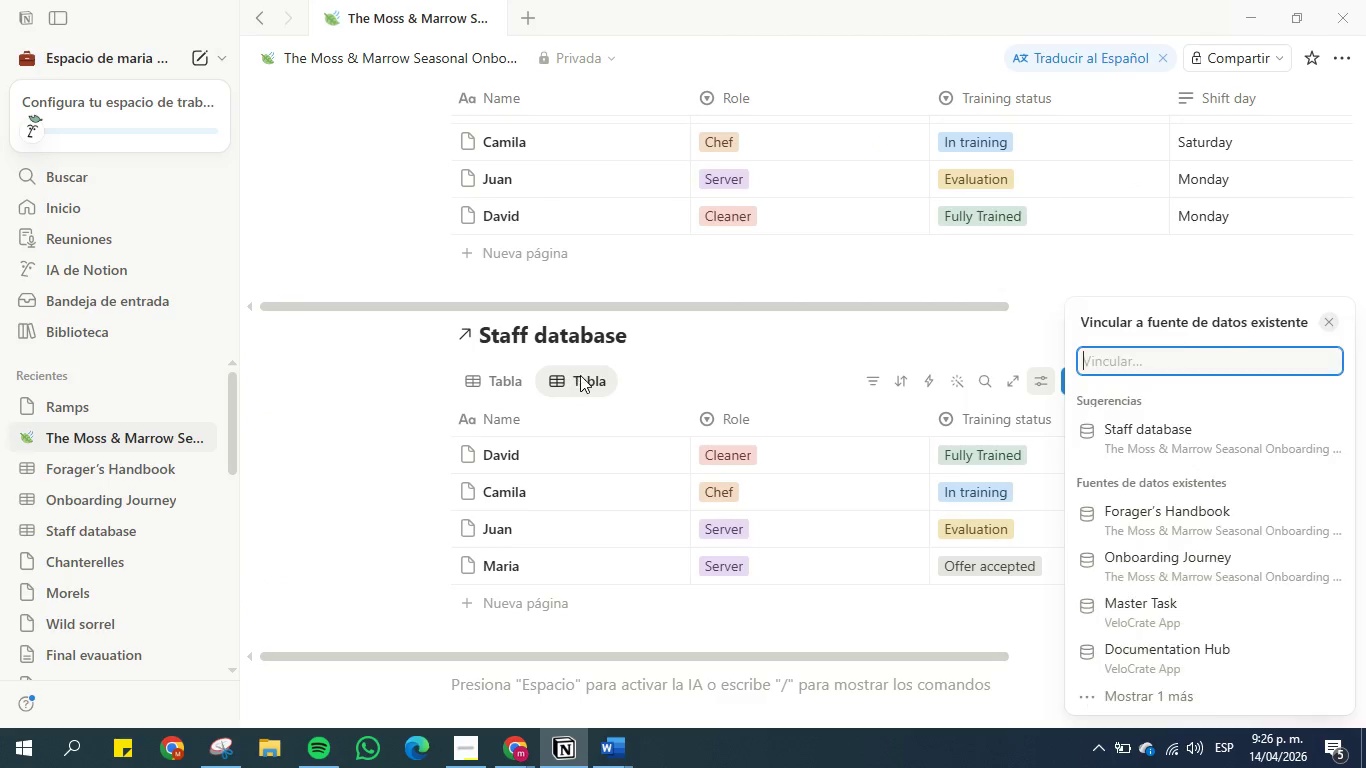 
left_click([515, 381])
 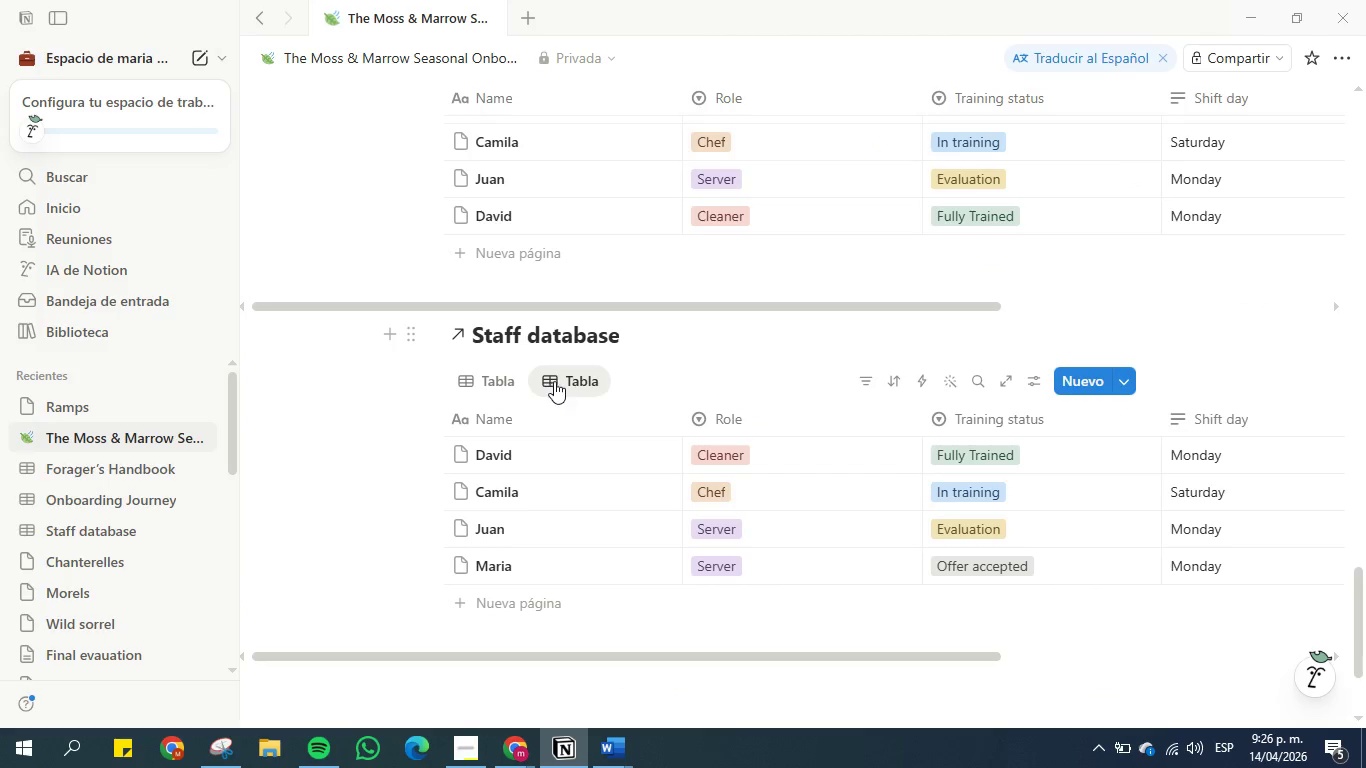 
left_click([555, 381])
 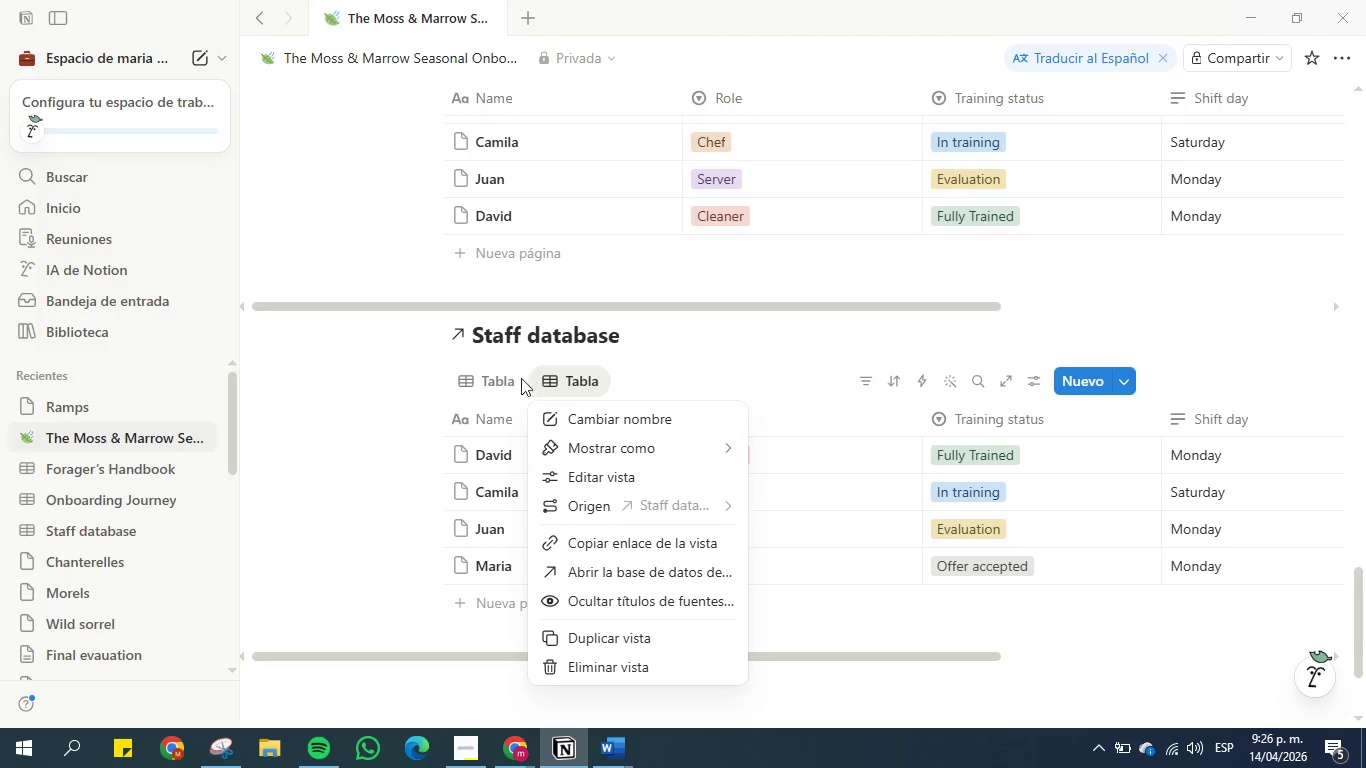 
left_click([495, 378])
 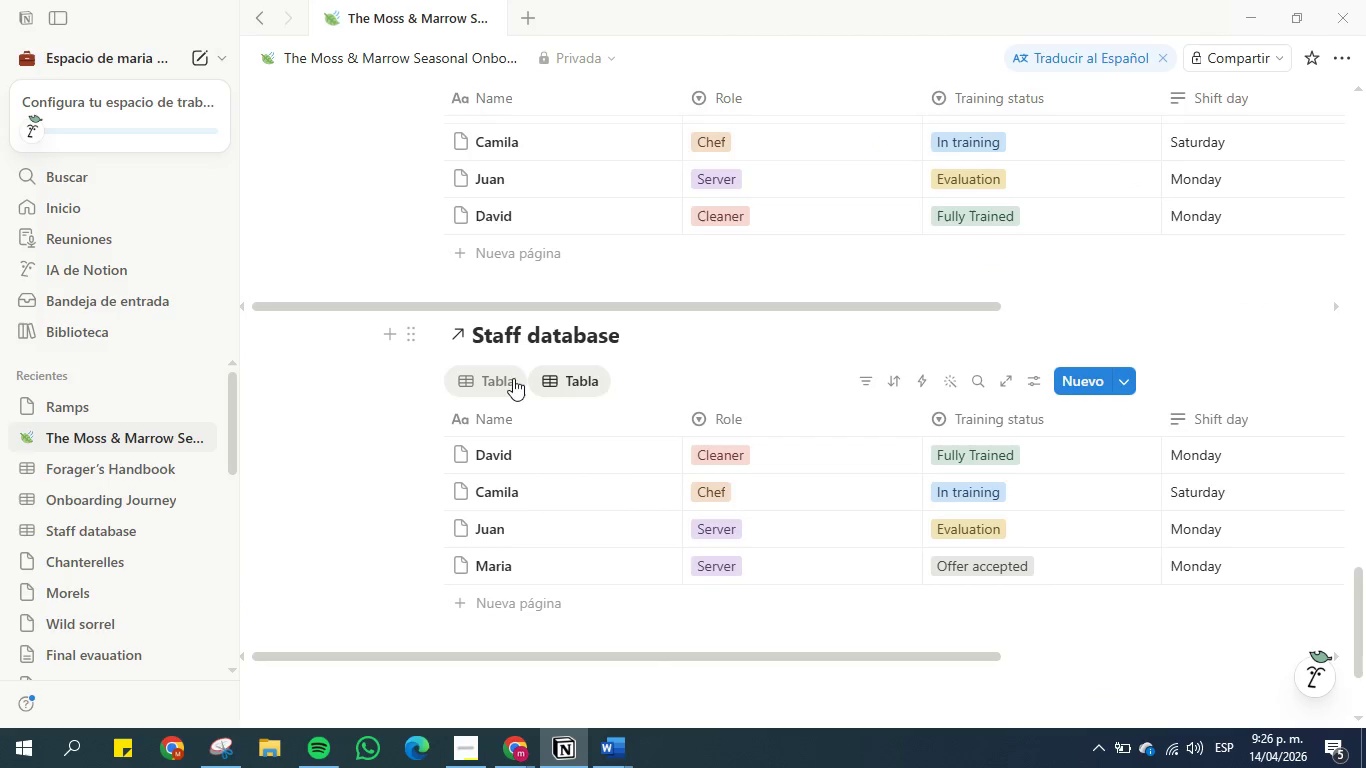 
left_click([563, 379])
 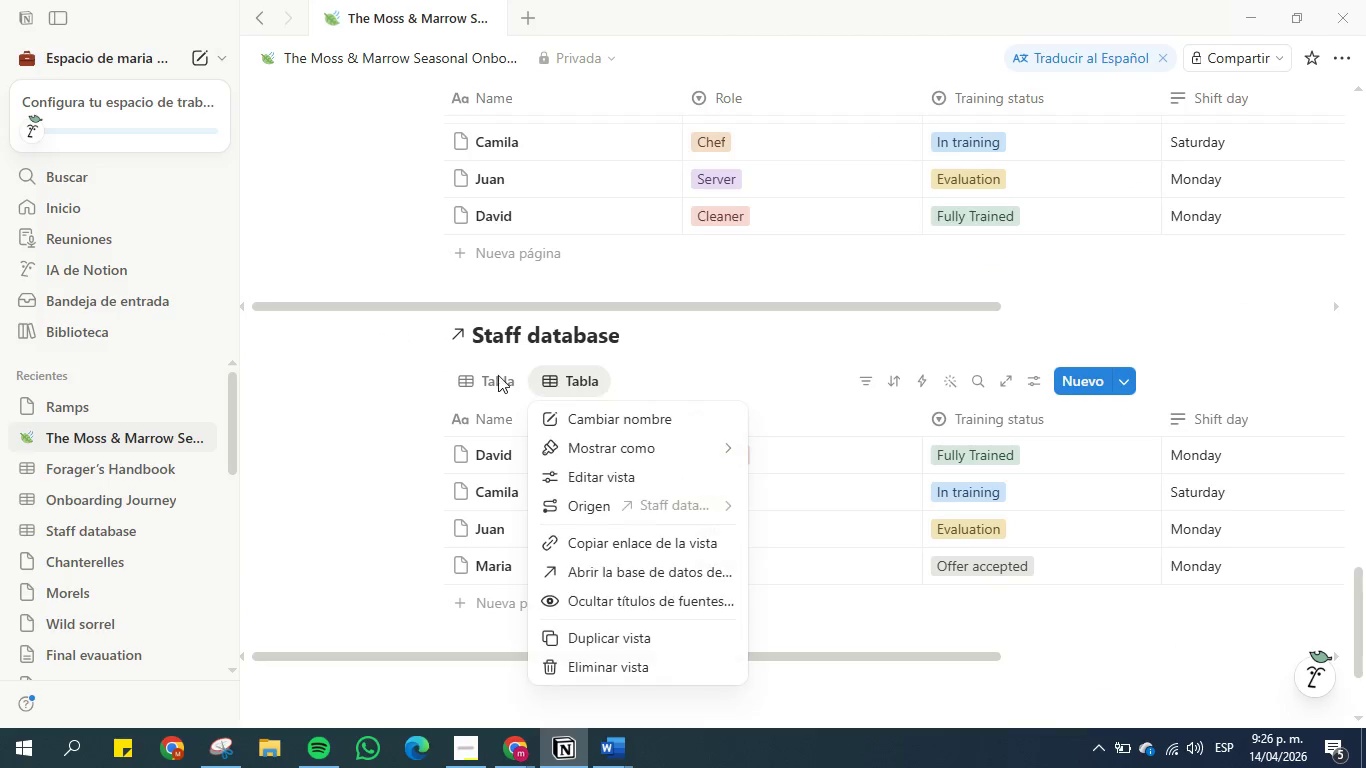 
left_click([495, 374])
 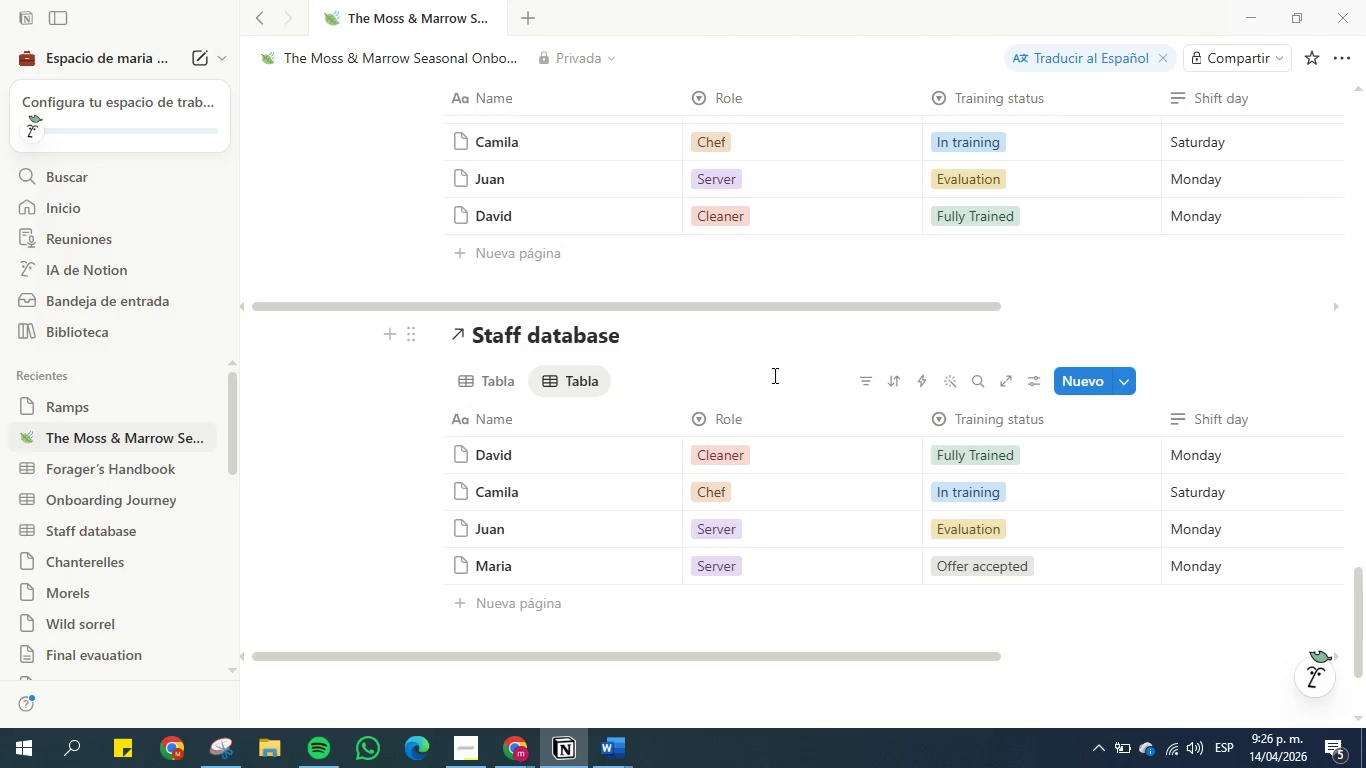 
key(Control+Z)
 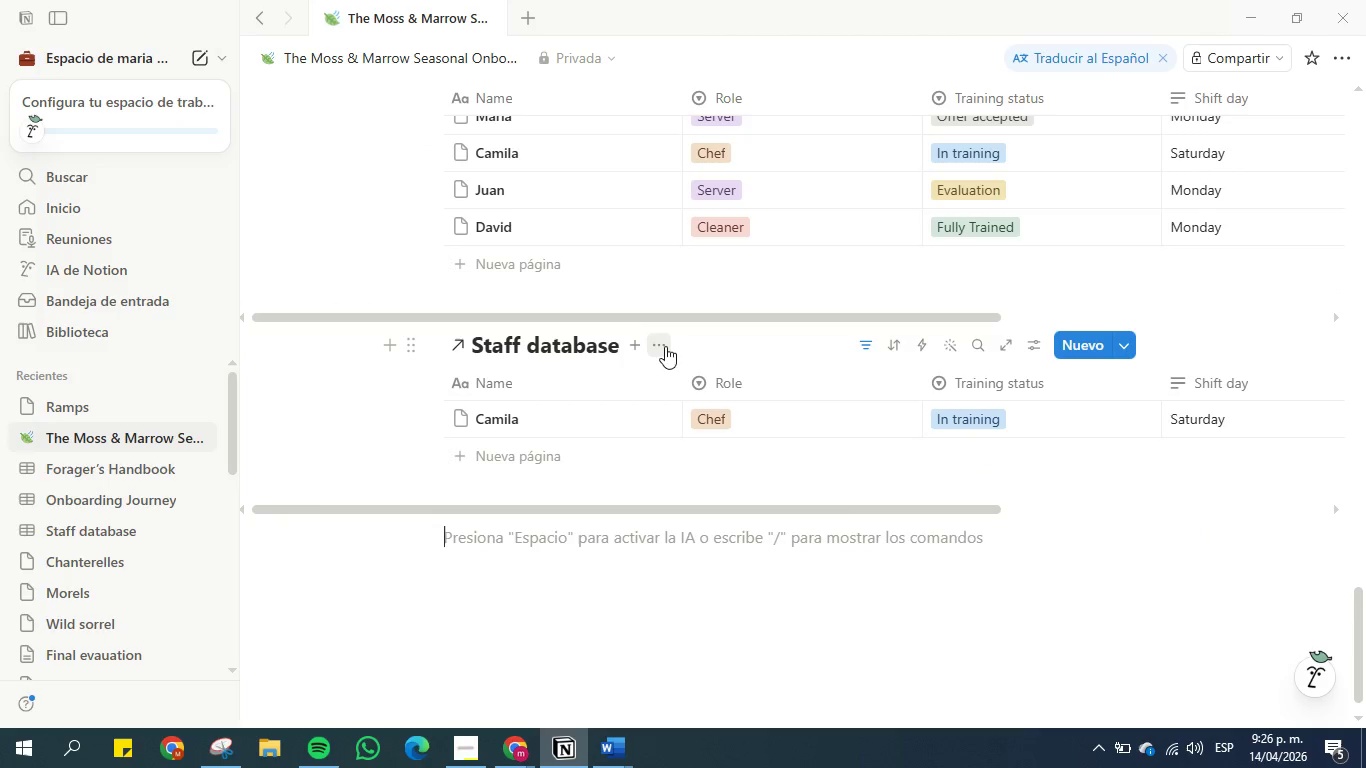 
wait(9.84)
 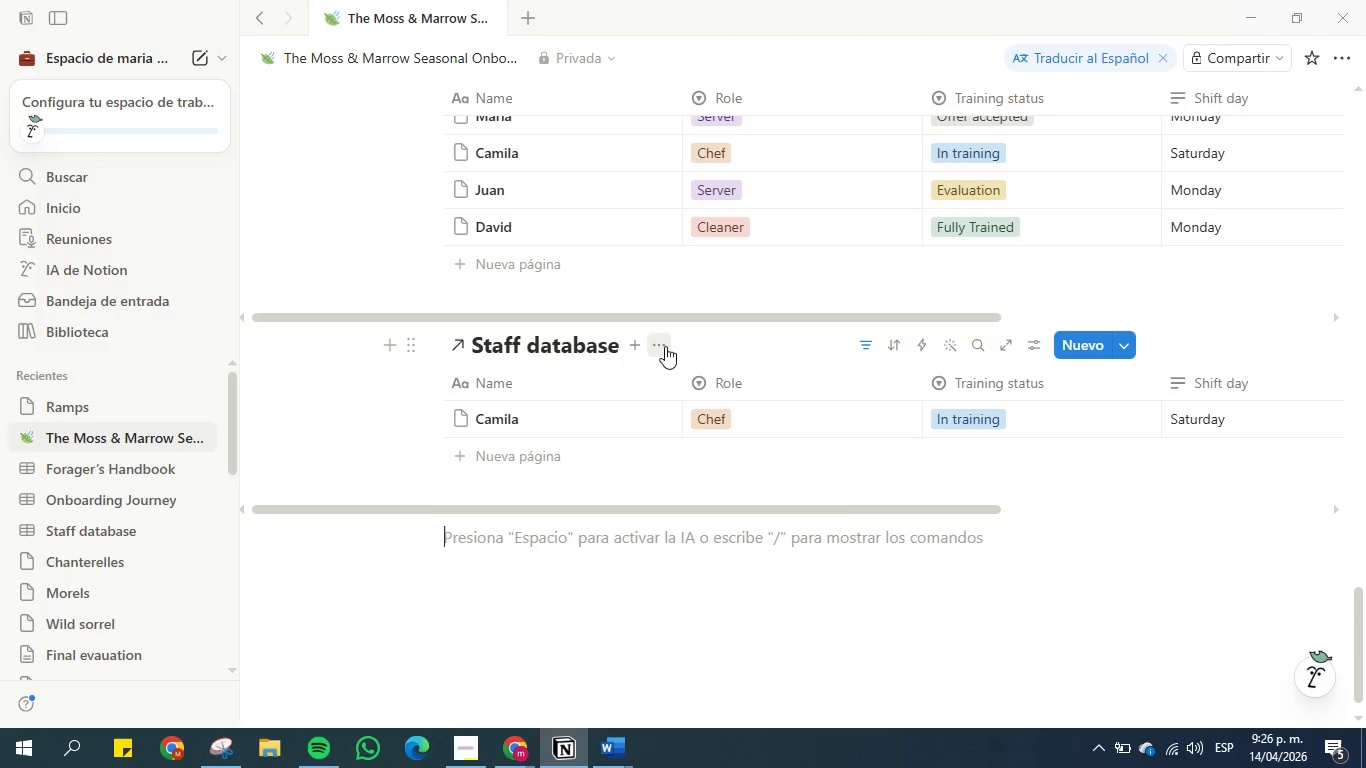 
left_click([661, 348])
 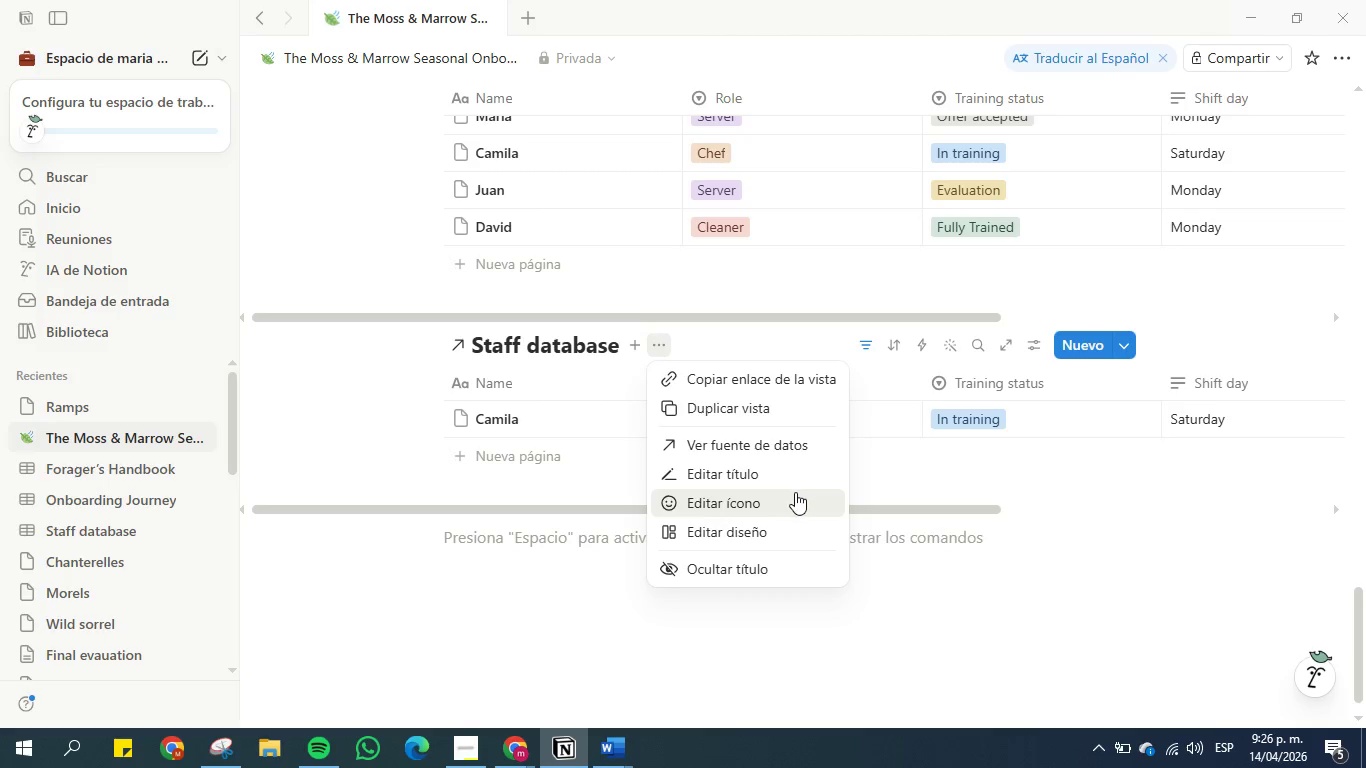 
wait(9.14)
 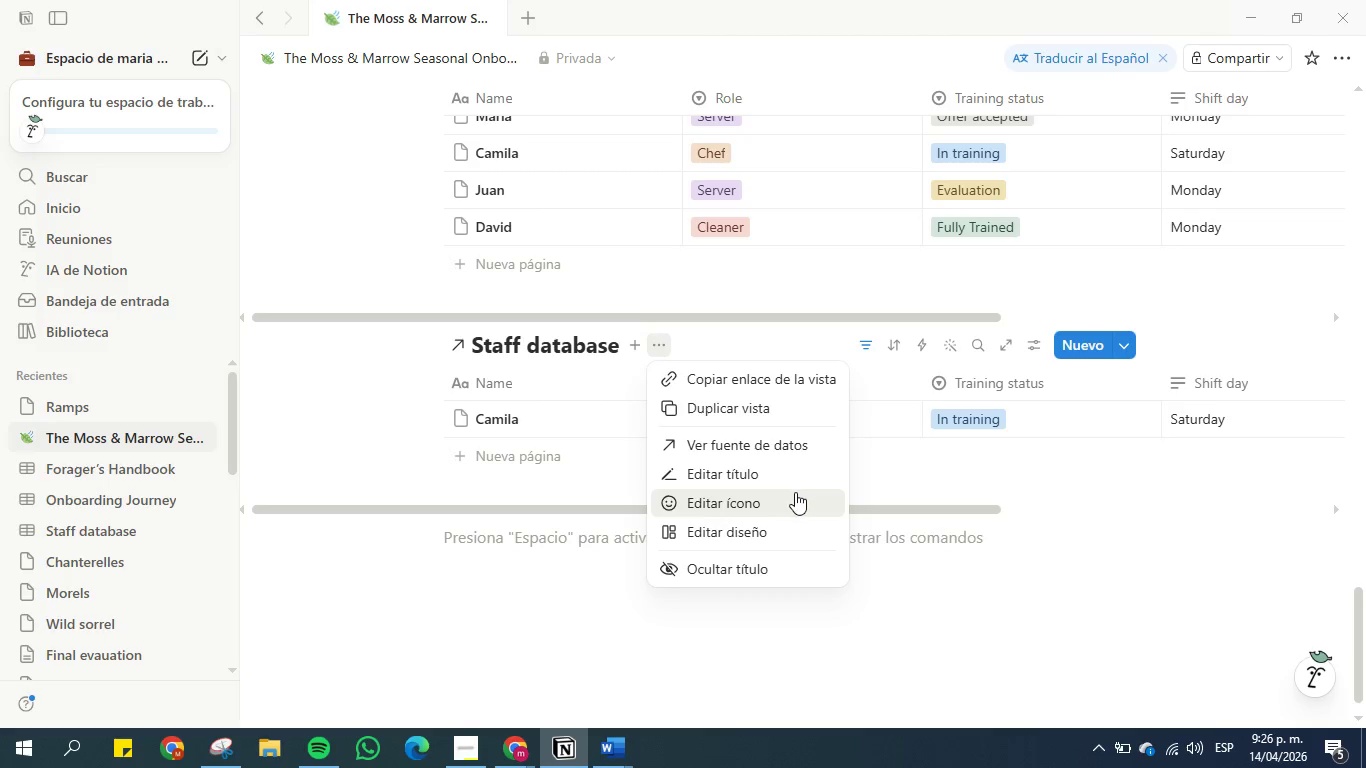 
left_click([785, 568])
 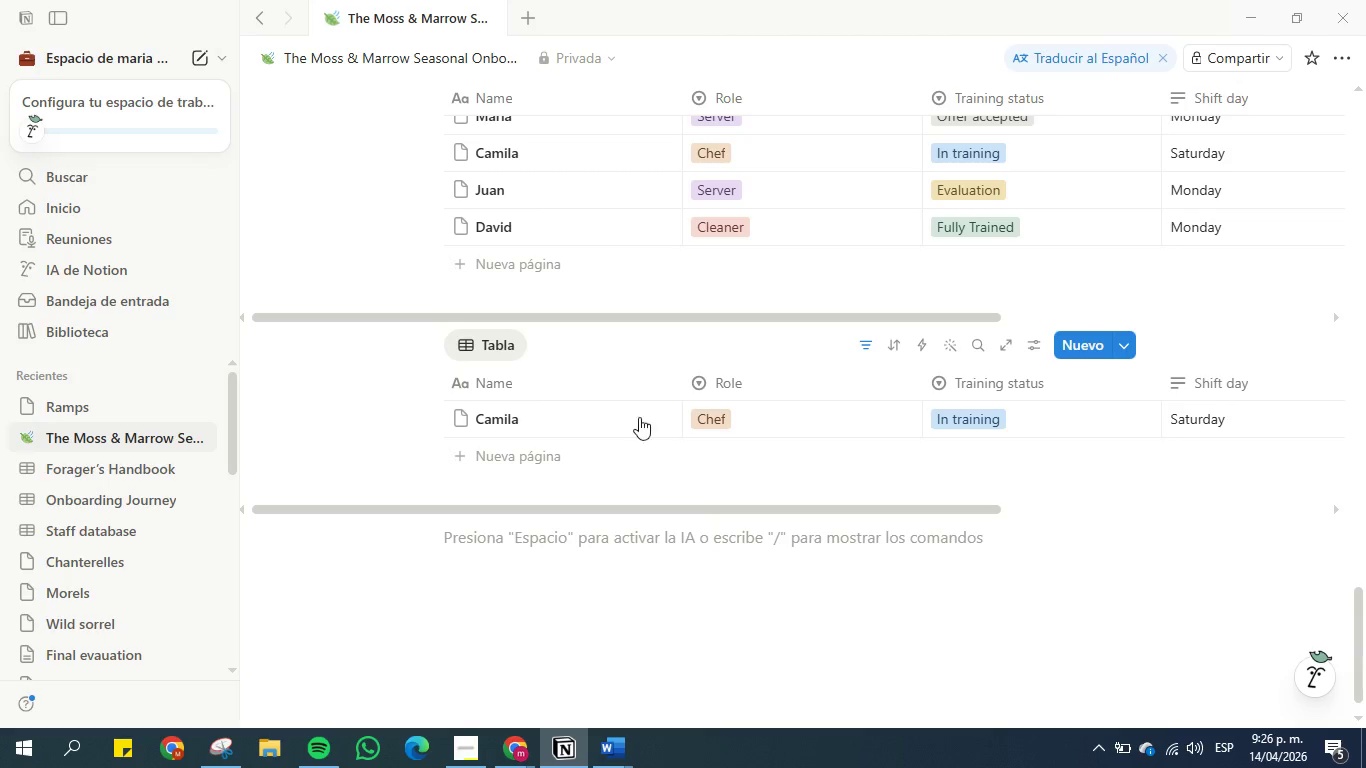 
scroll: coordinate [632, 405], scroll_direction: up, amount: 2.0
 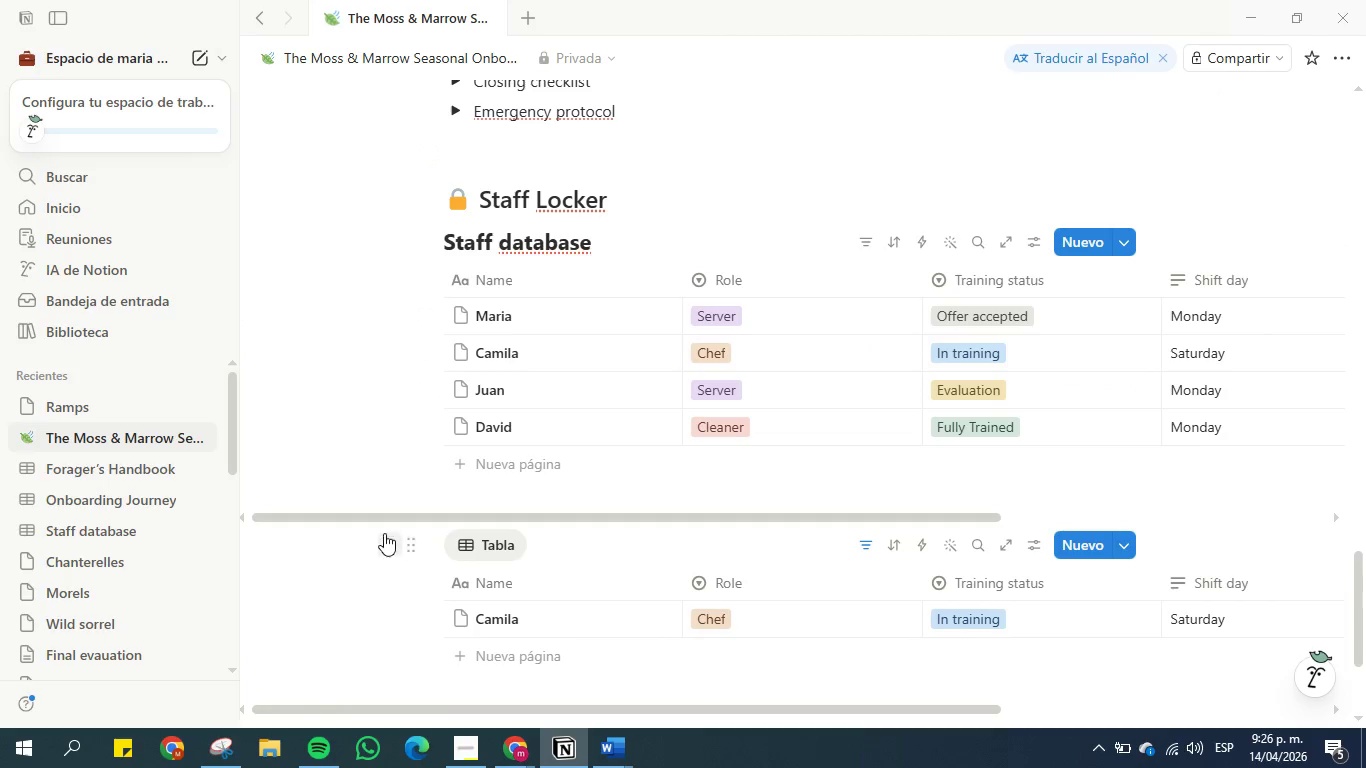 
scroll: coordinate [496, 515], scroll_direction: down, amount: 1.0
 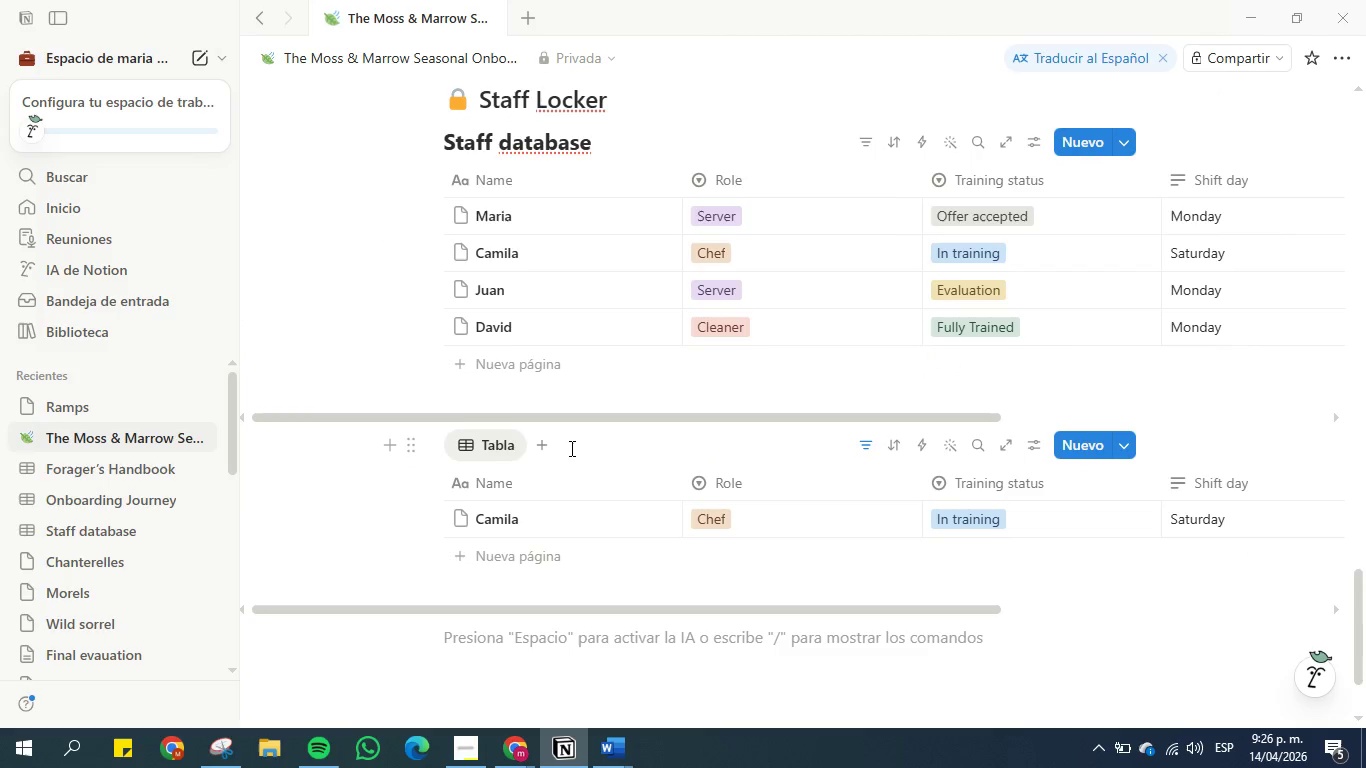 
left_click([570, 448])
 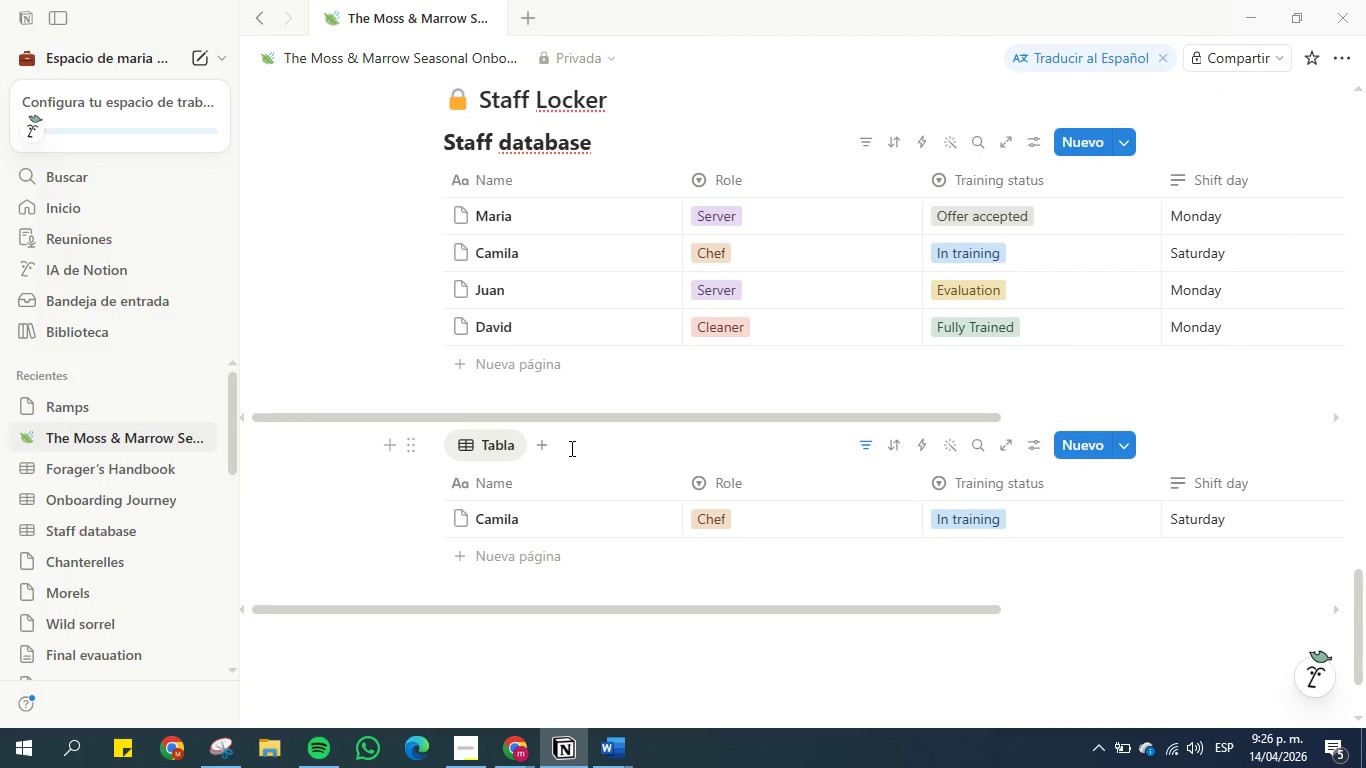 
mouse_move([458, 446])
 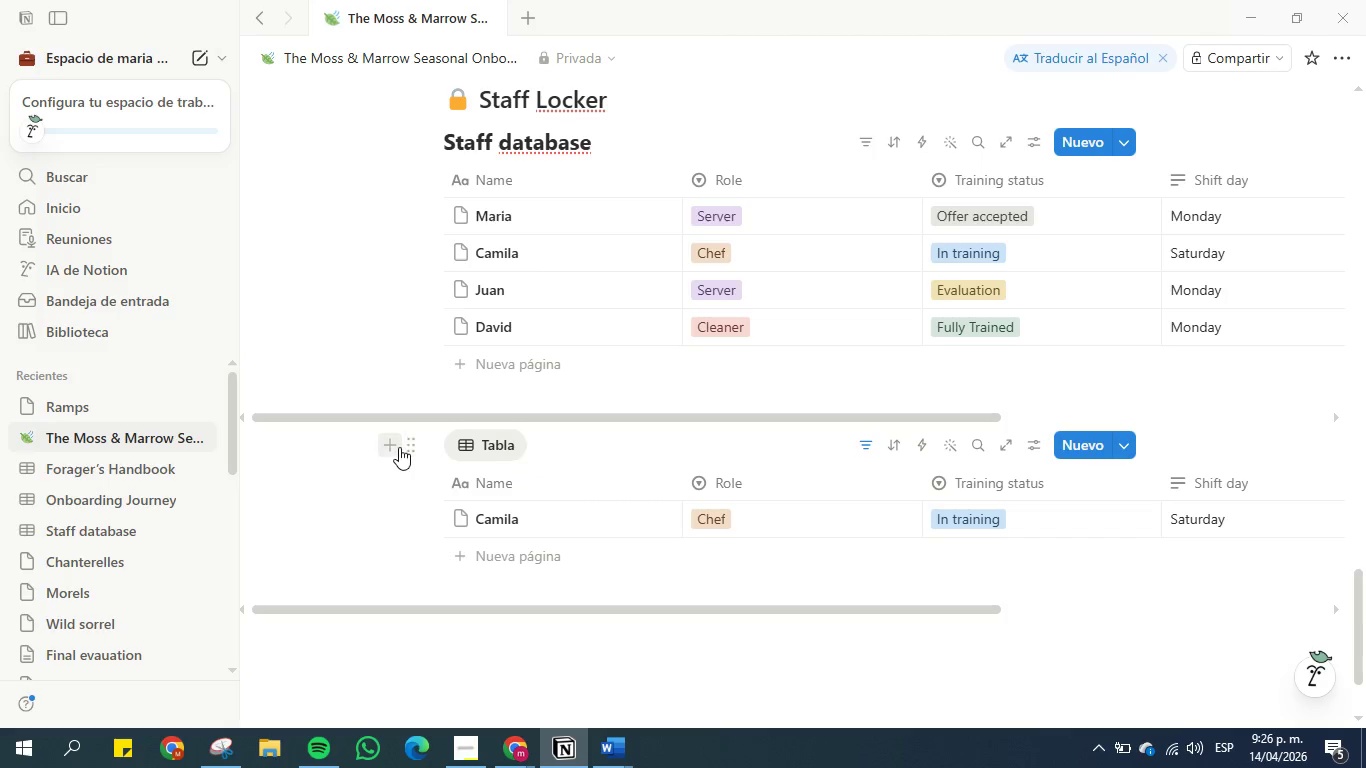 
left_click([394, 448])
 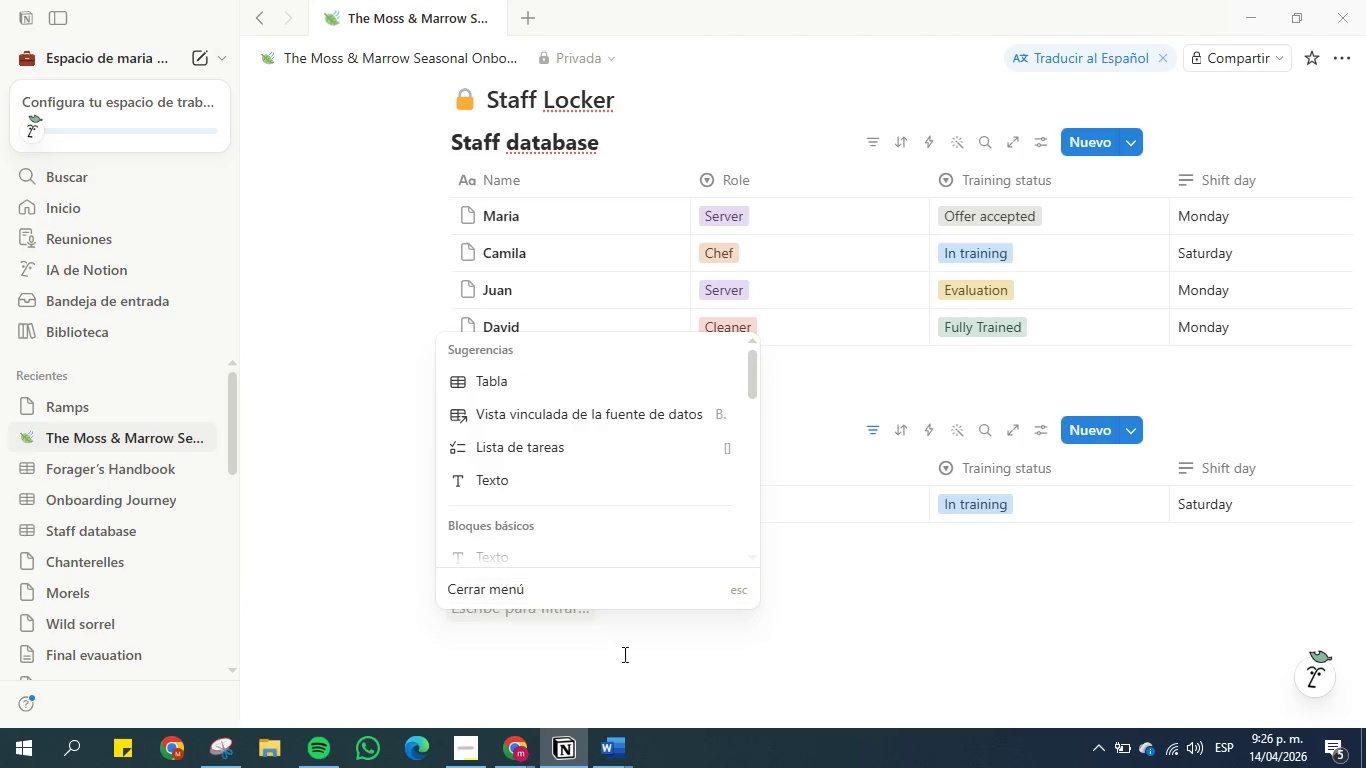 
left_click([677, 682])
 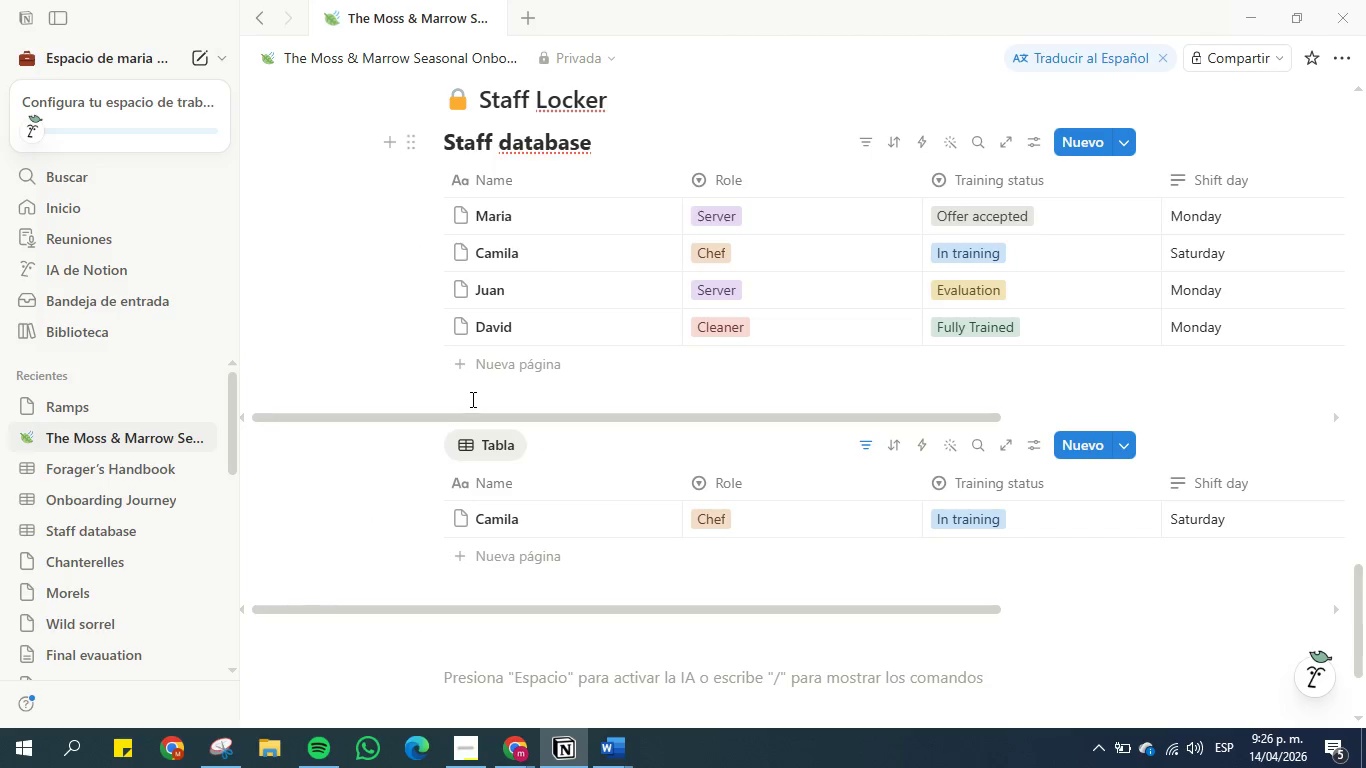 
left_click([471, 399])
 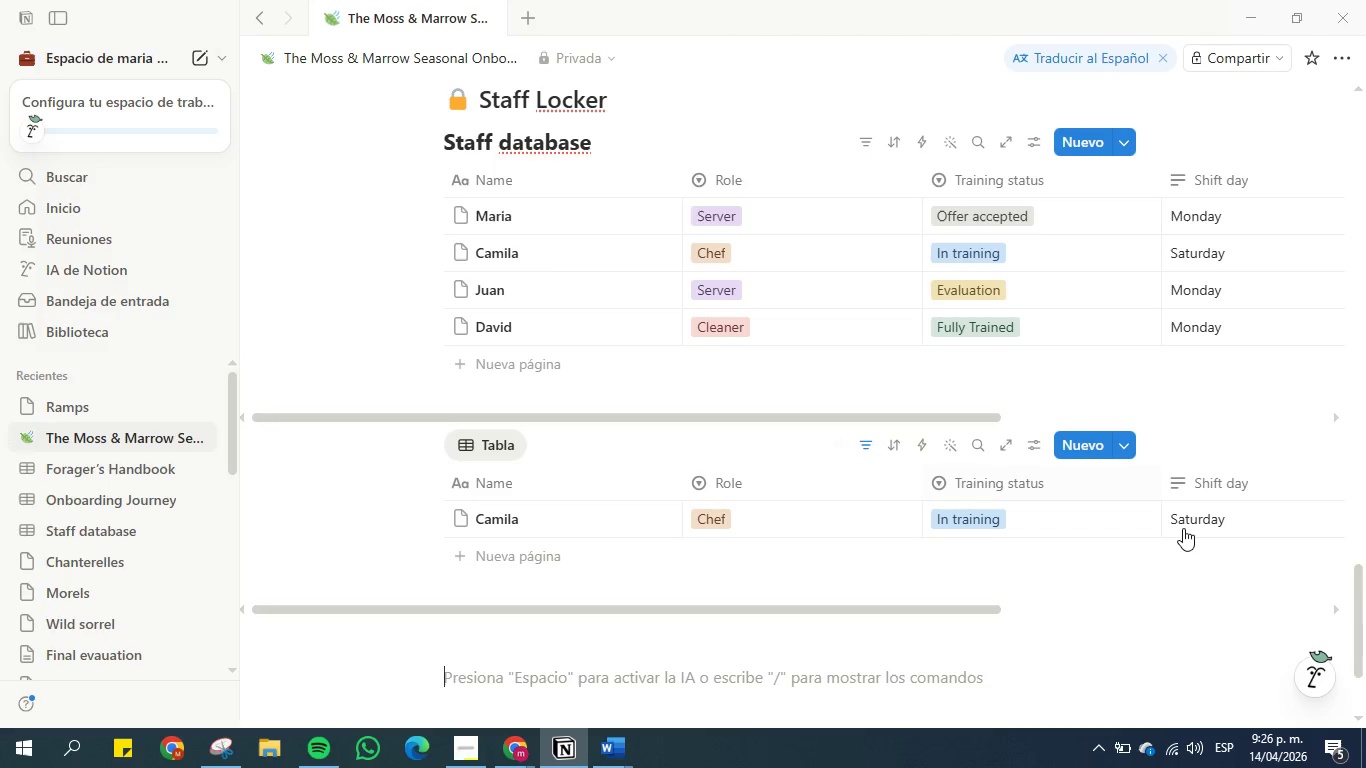 
scroll: coordinate [941, 701], scroll_direction: down, amount: 2.0
 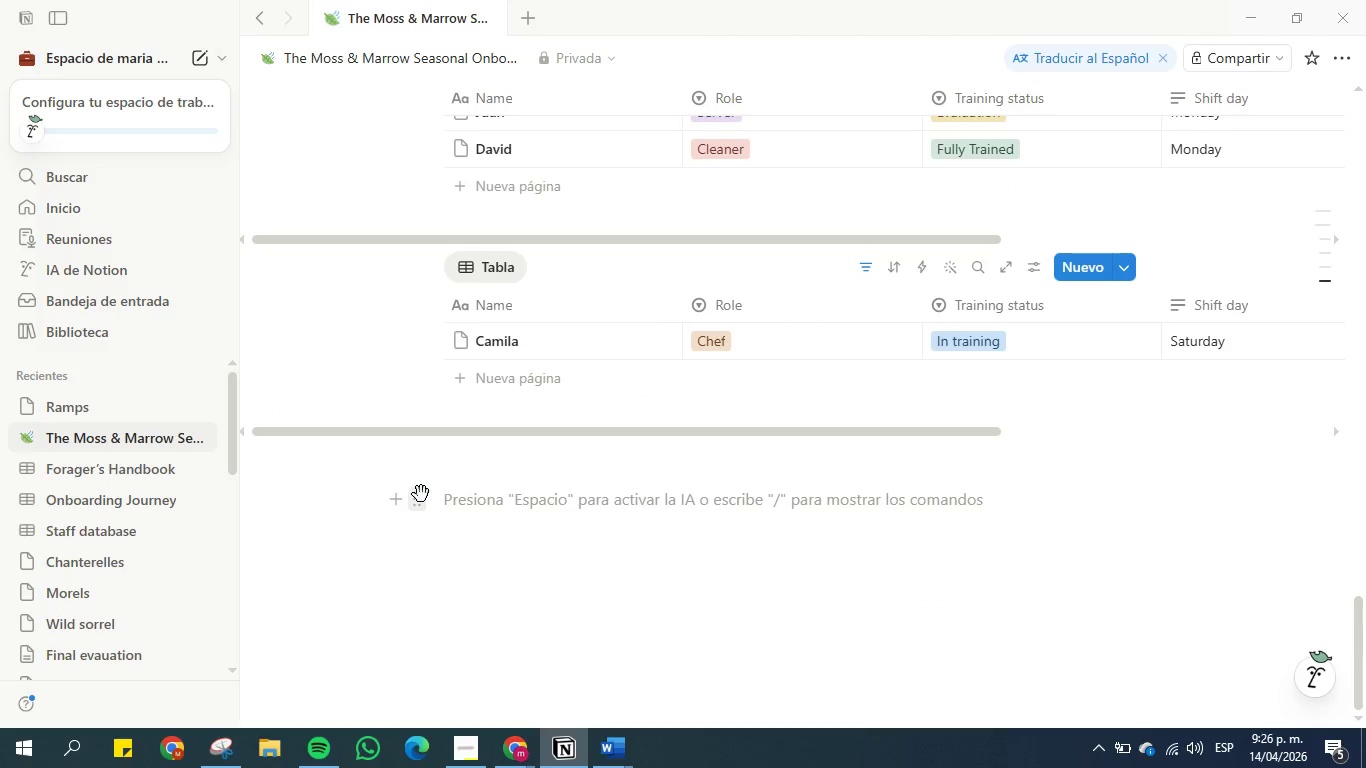 
left_click_drag(start_coordinate=[421, 494], to_coordinate=[439, 485])
 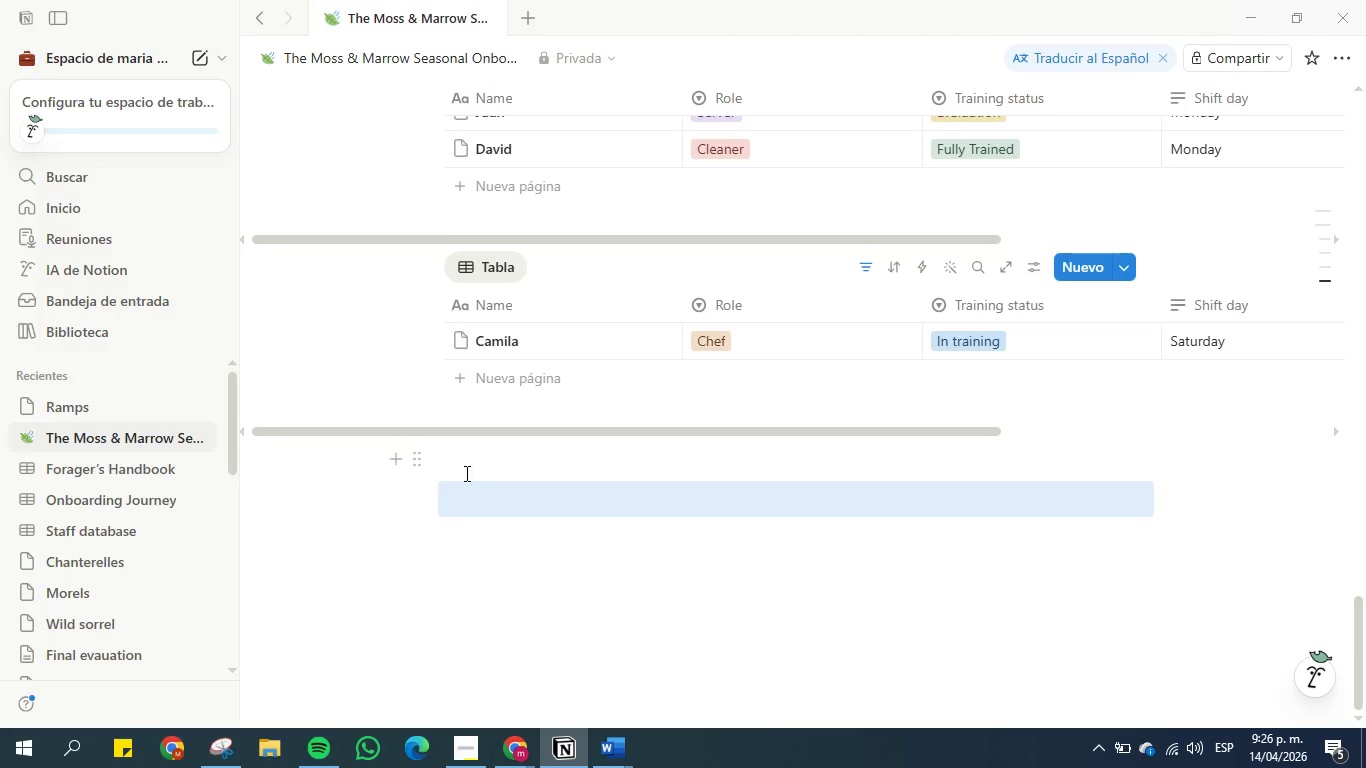 
left_click([460, 476])
 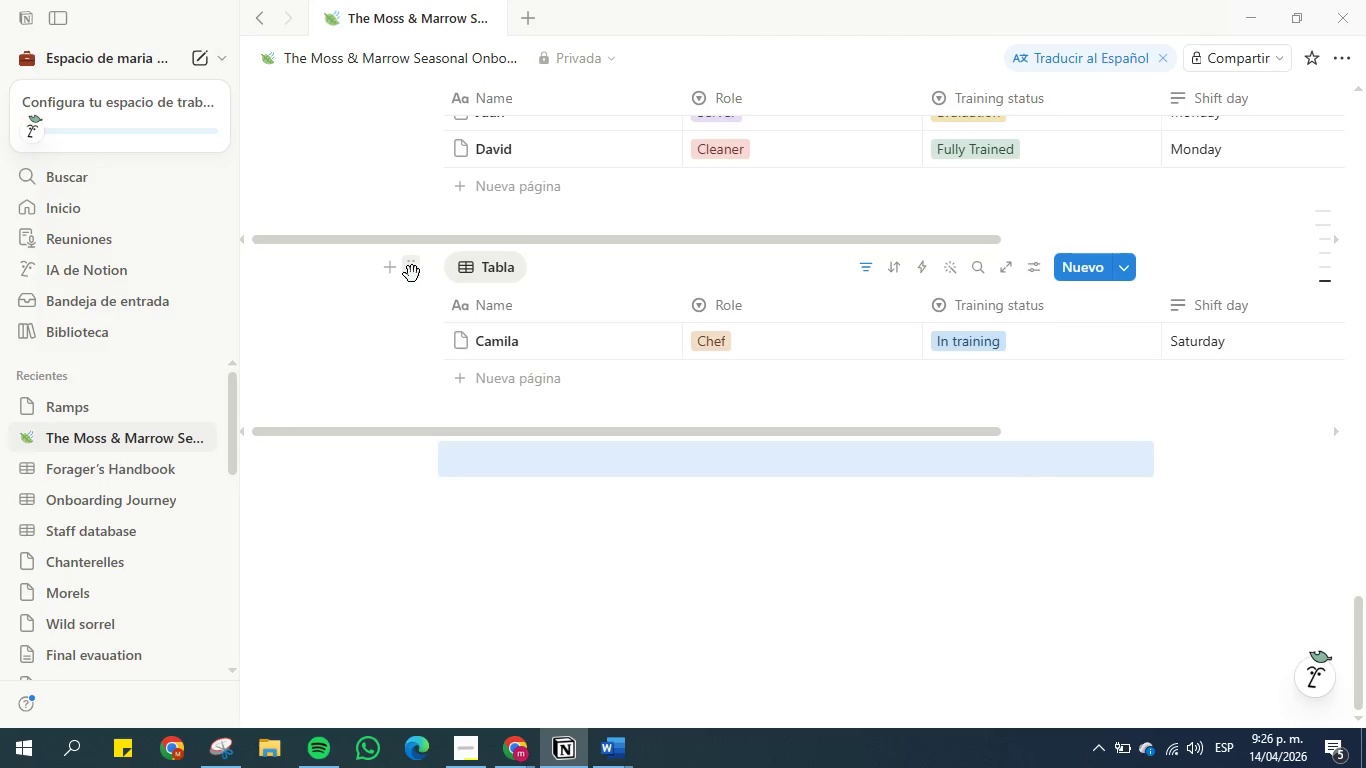 
left_click_drag(start_coordinate=[412, 274], to_coordinate=[444, 466])
 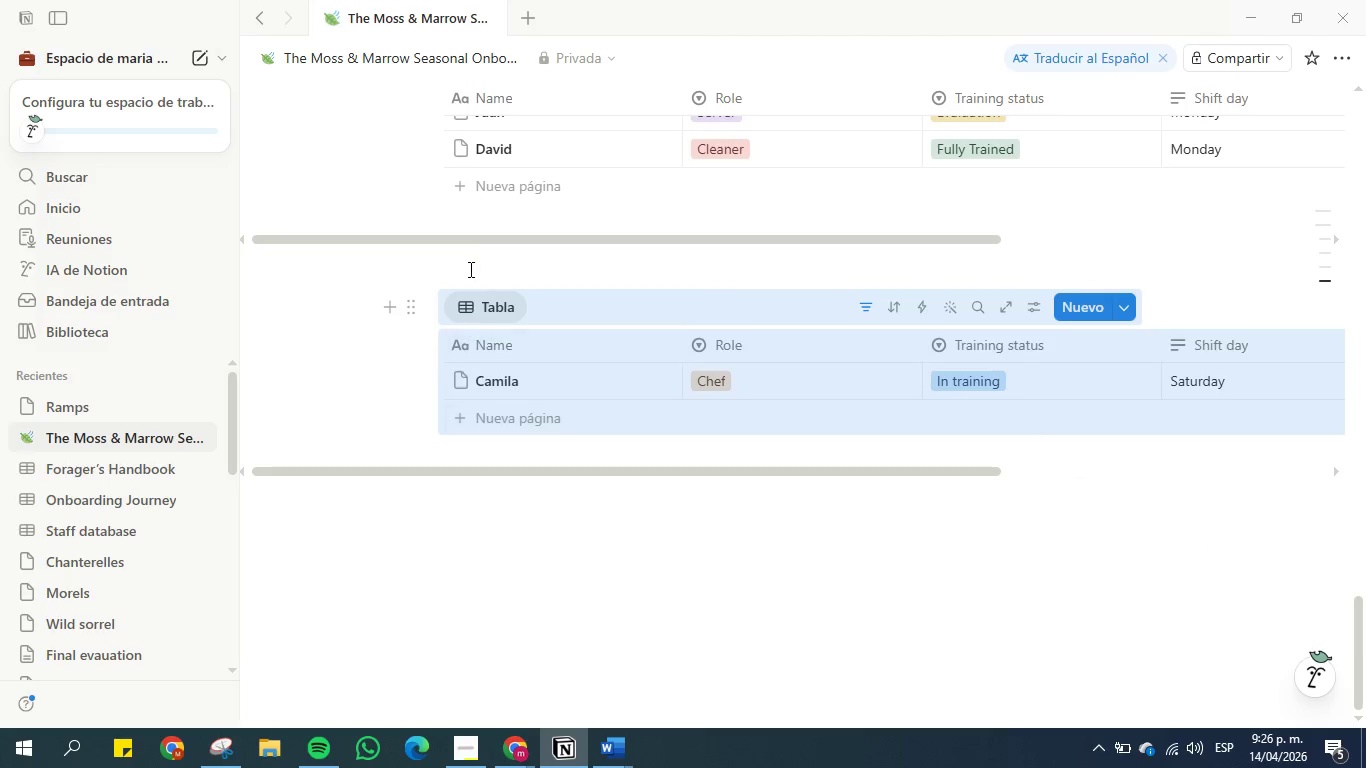 
left_click([469, 266])
 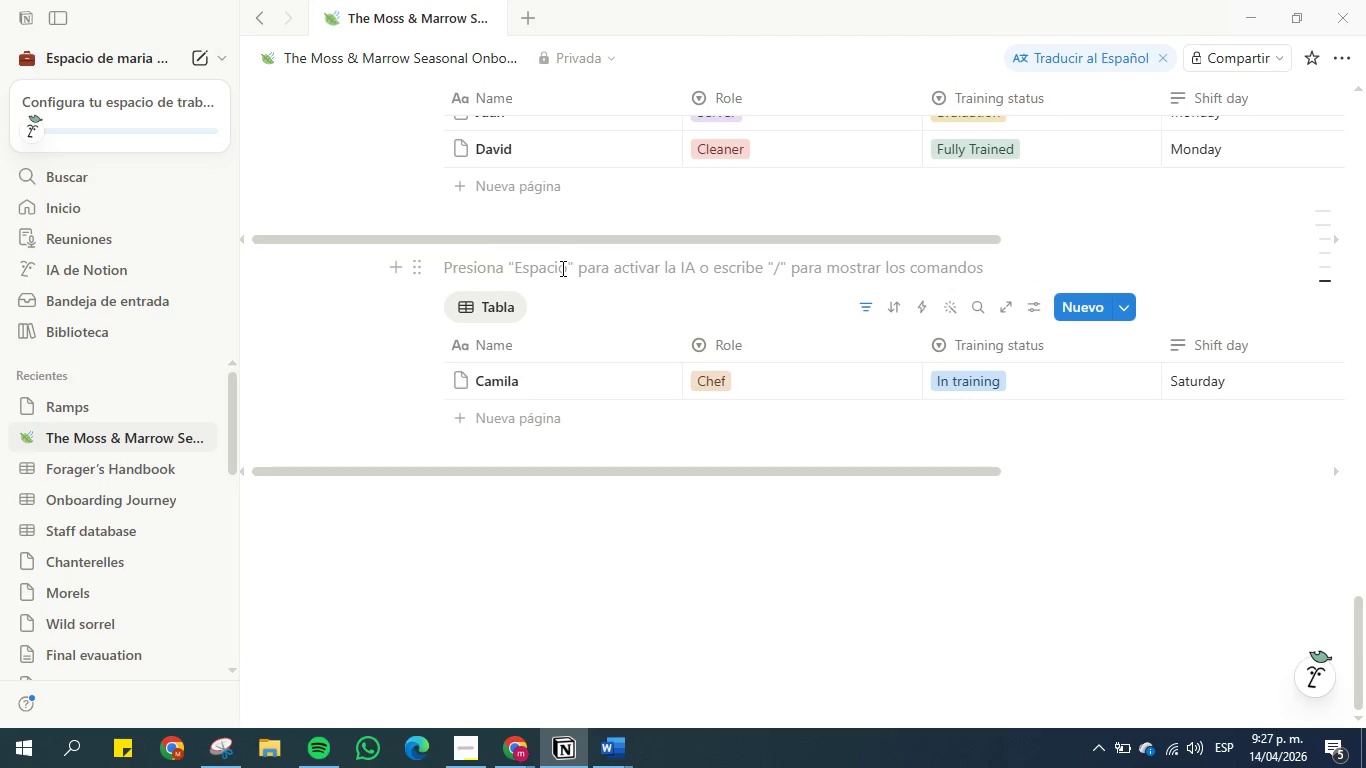 
scroll: coordinate [575, 270], scroll_direction: up, amount: 3.0
 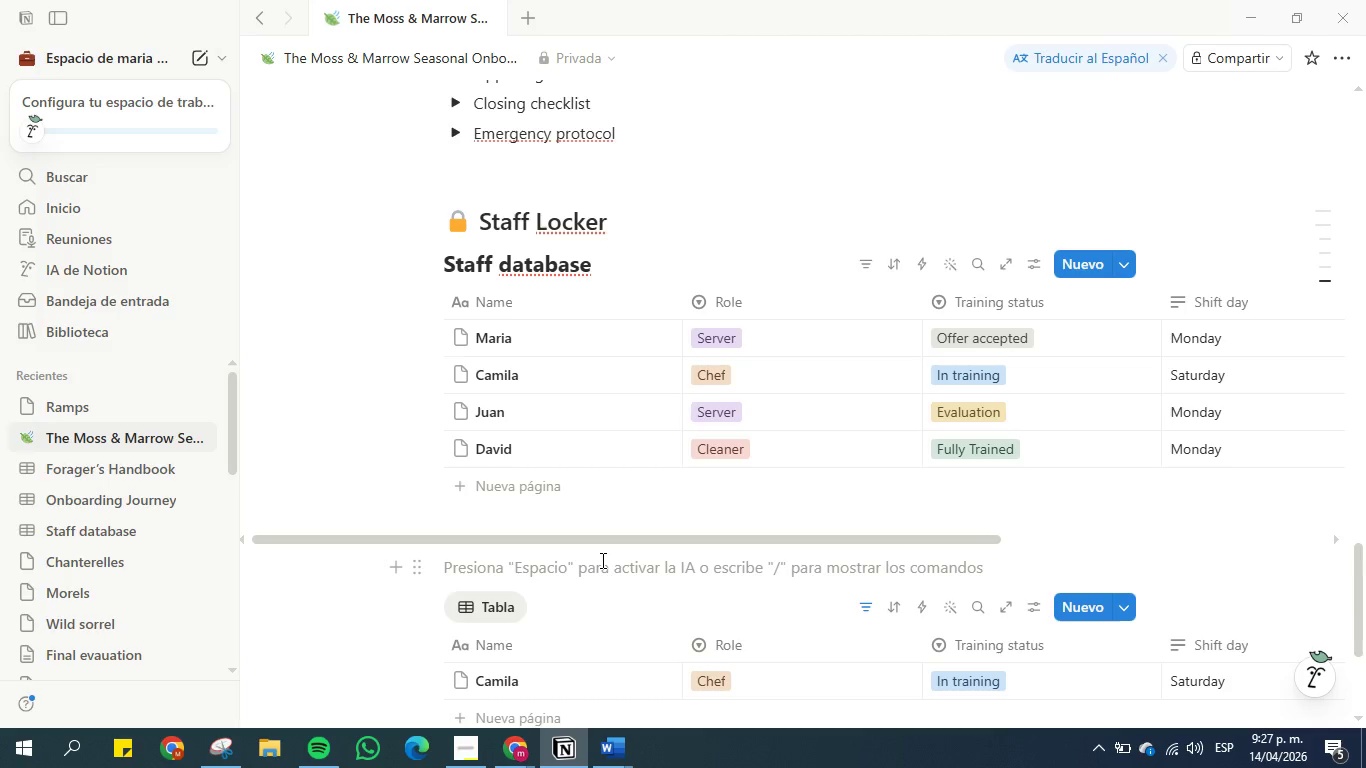 
wait(23.6)
 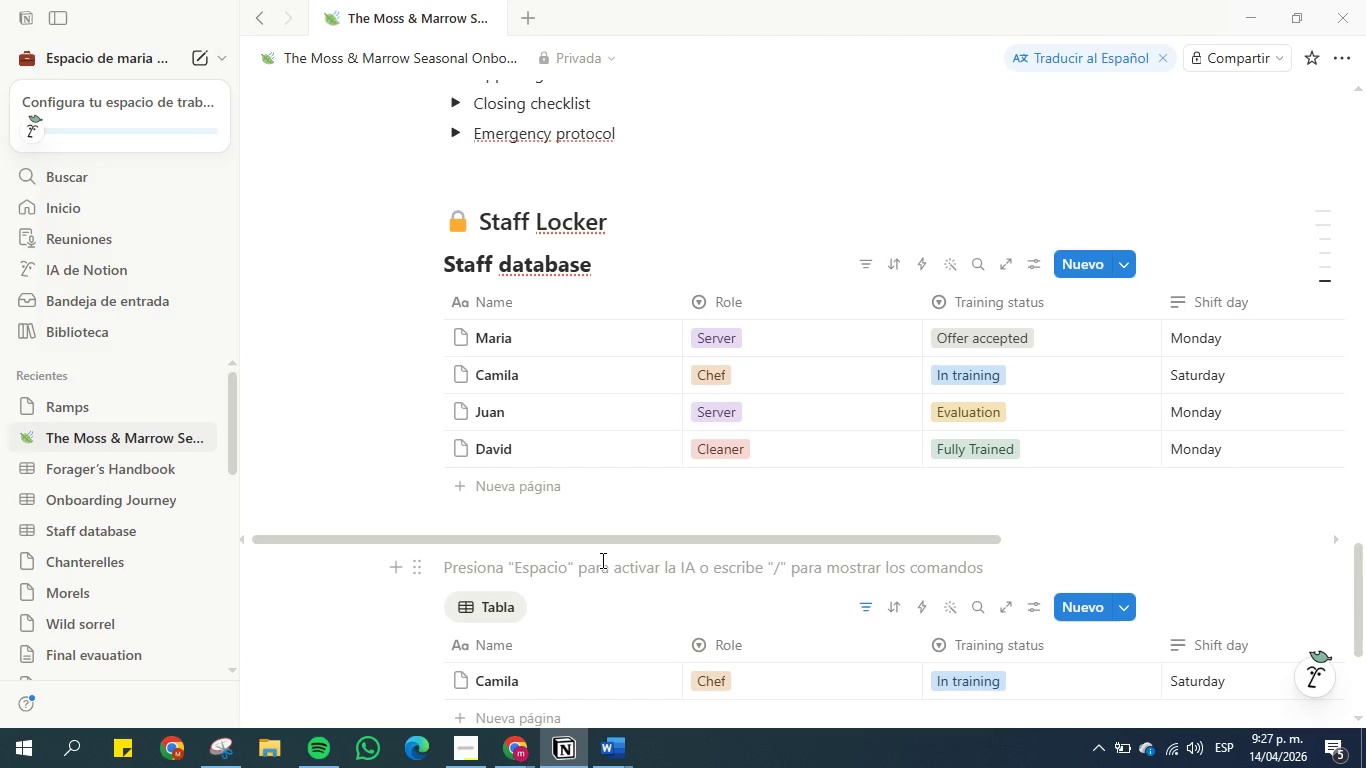 
type(My trainig)
key(Backspace)
type(ng and Schedule)
 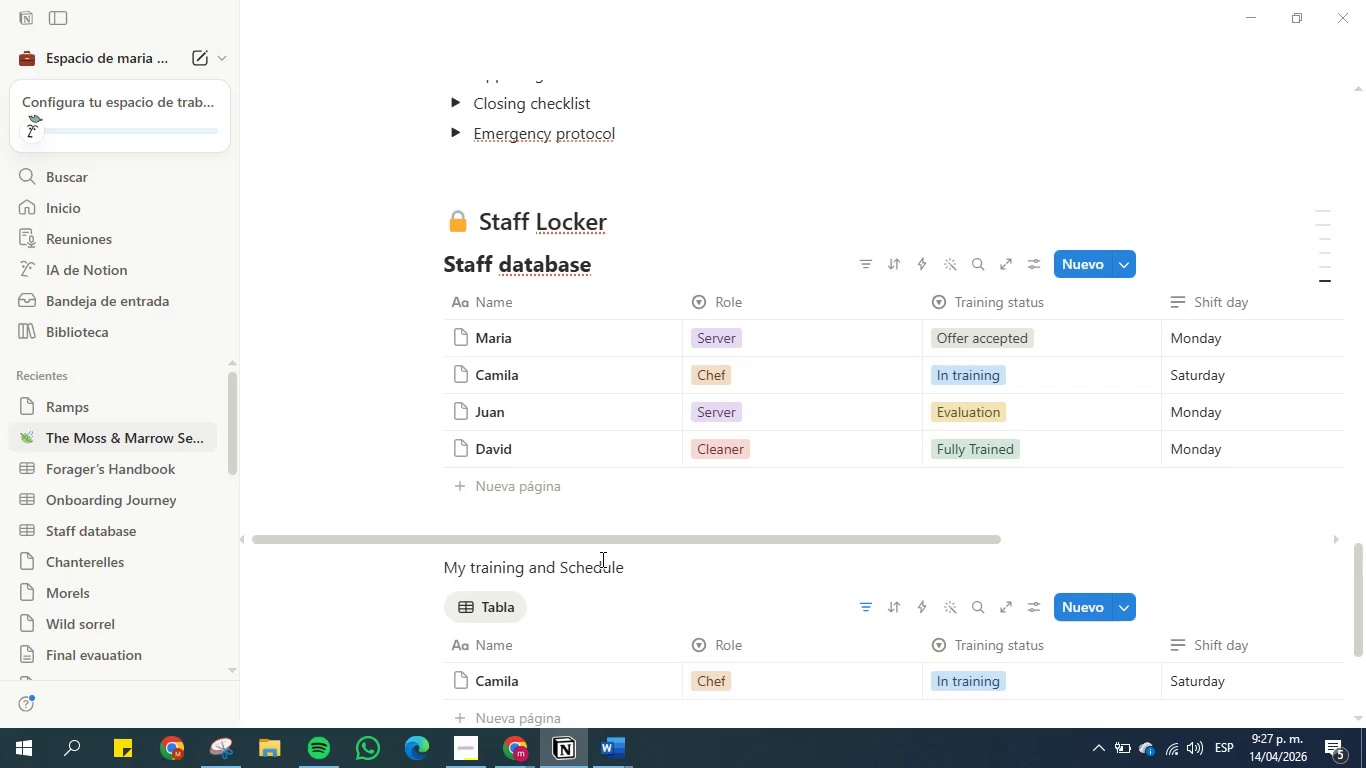 
wait(9.72)
 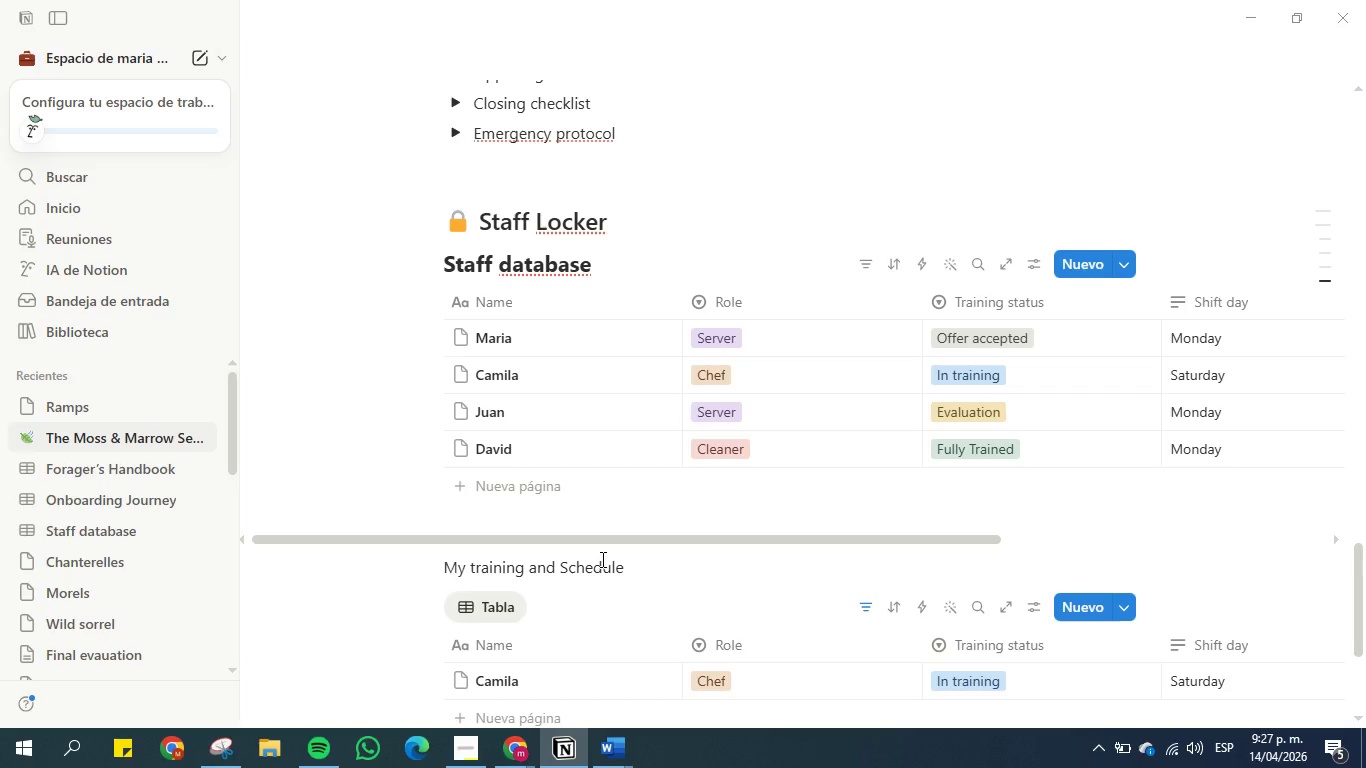 
key(Enter)
 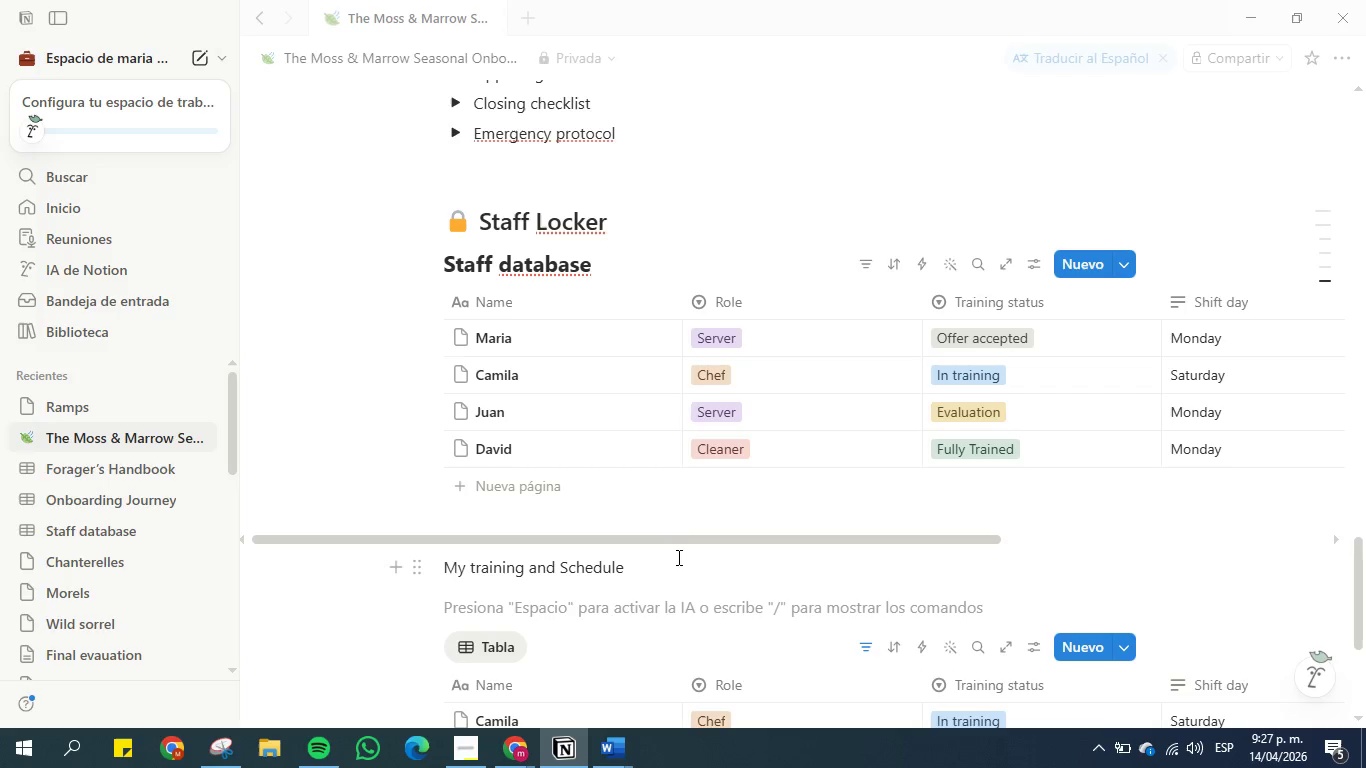 
left_click_drag(start_coordinate=[664, 570], to_coordinate=[411, 566])
 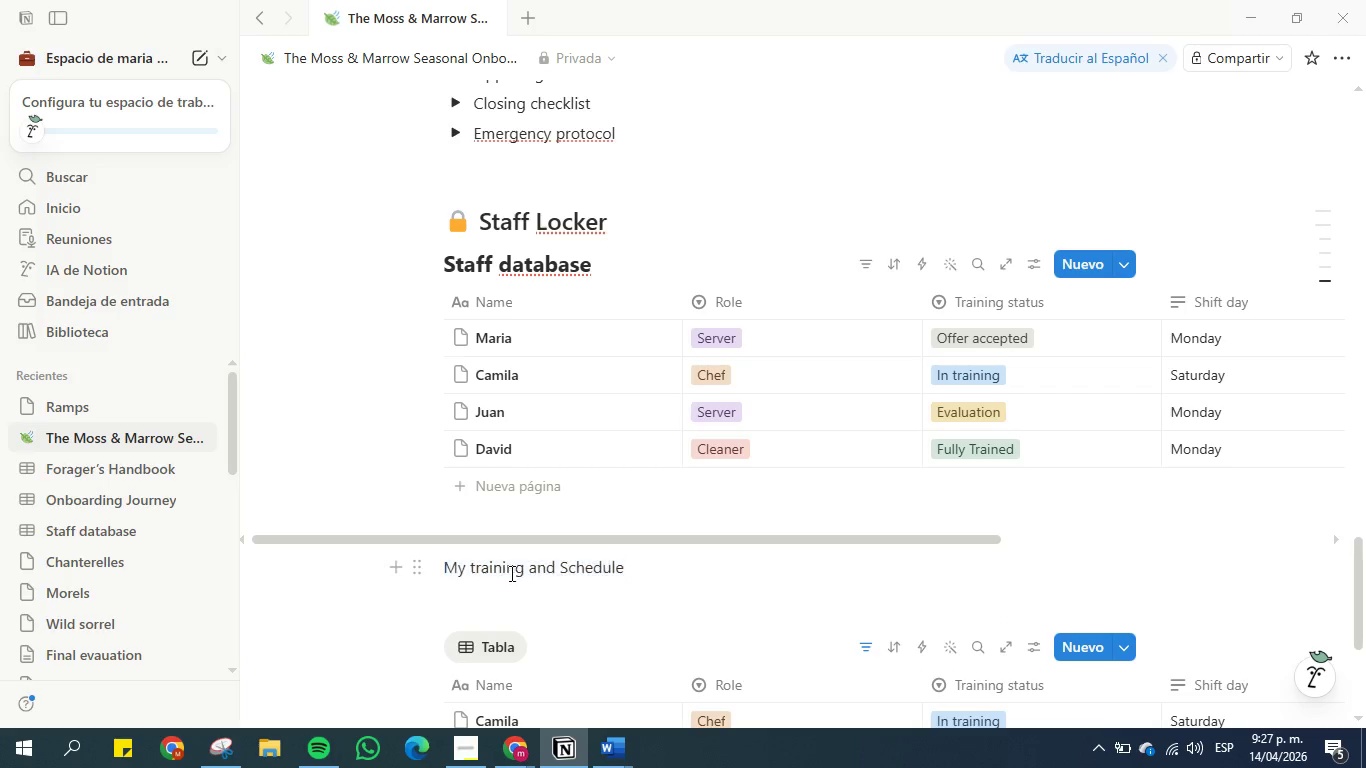 
double_click([516, 567])
 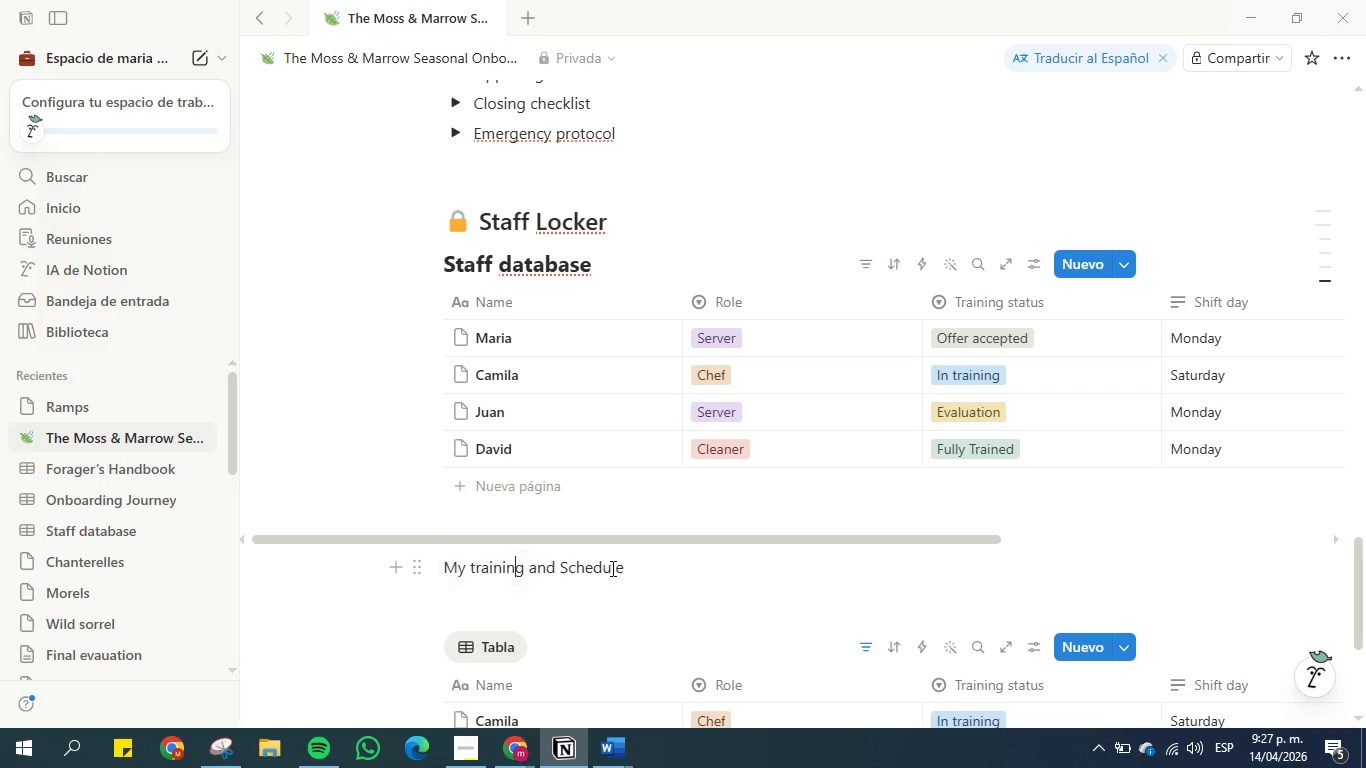 
triple_click([624, 568])
 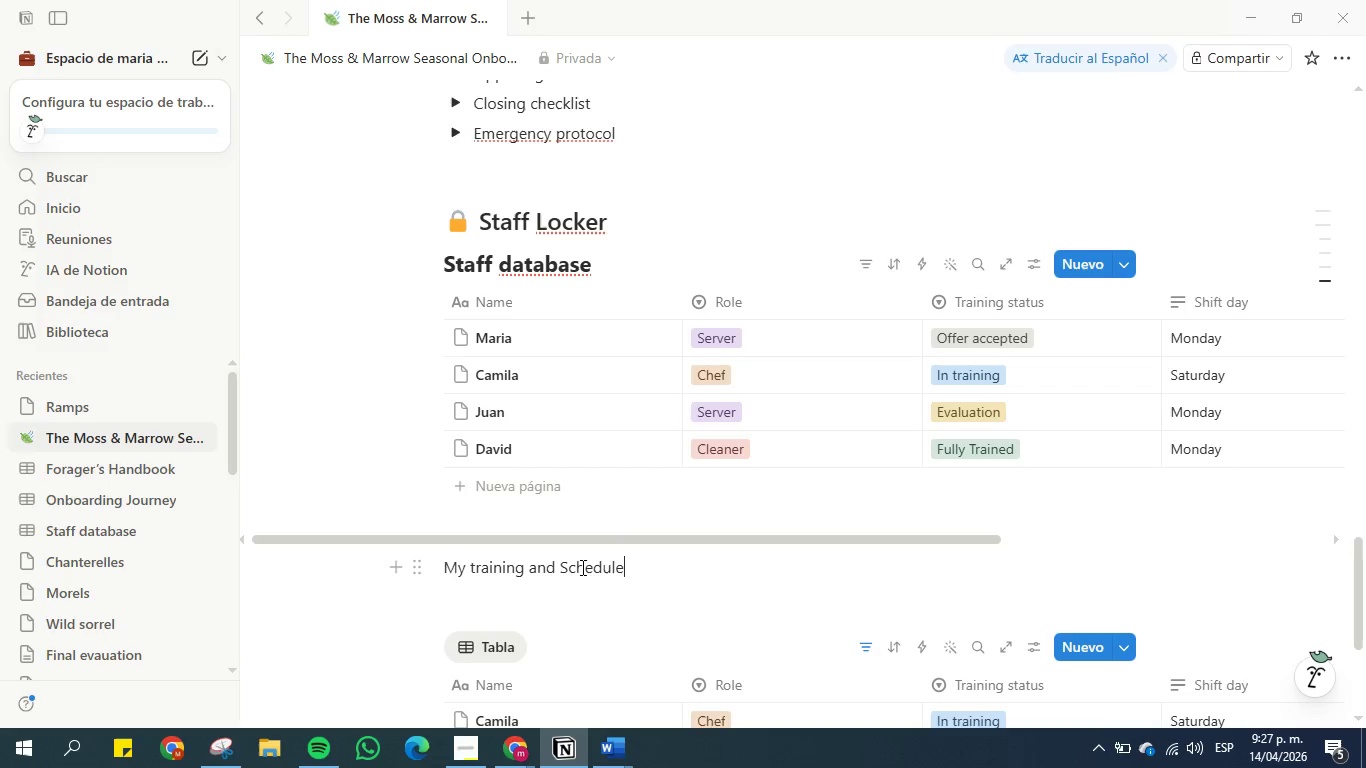 
left_click_drag(start_coordinate=[627, 568], to_coordinate=[419, 567])
 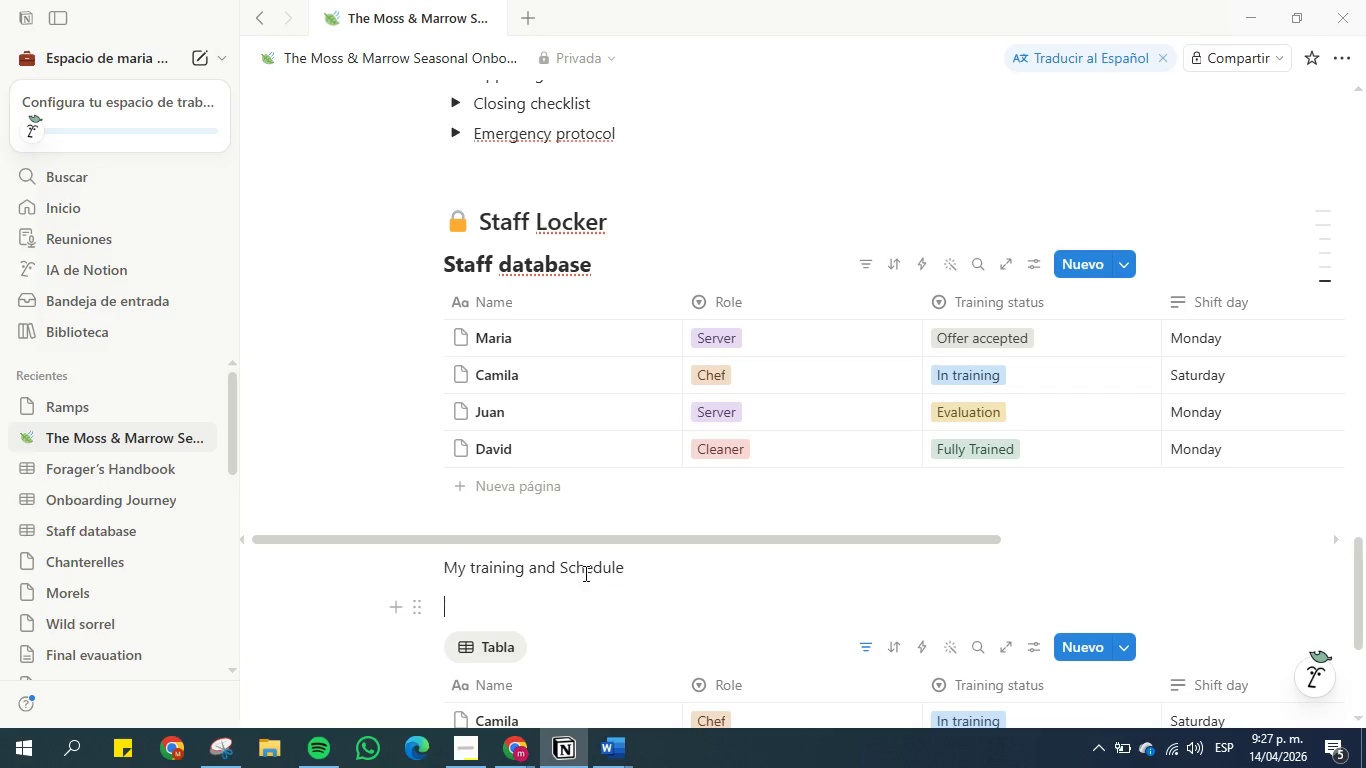 
double_click([613, 569])
 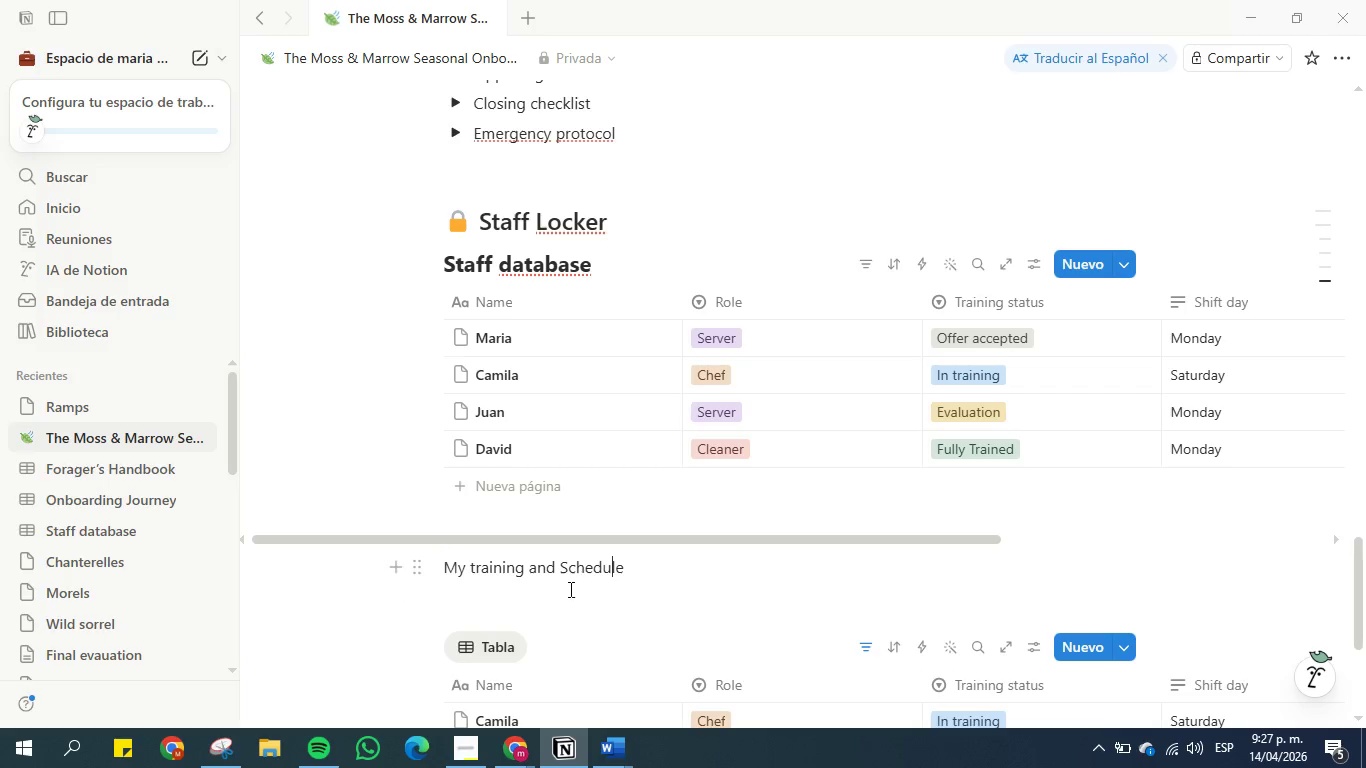 
left_click([558, 595])
 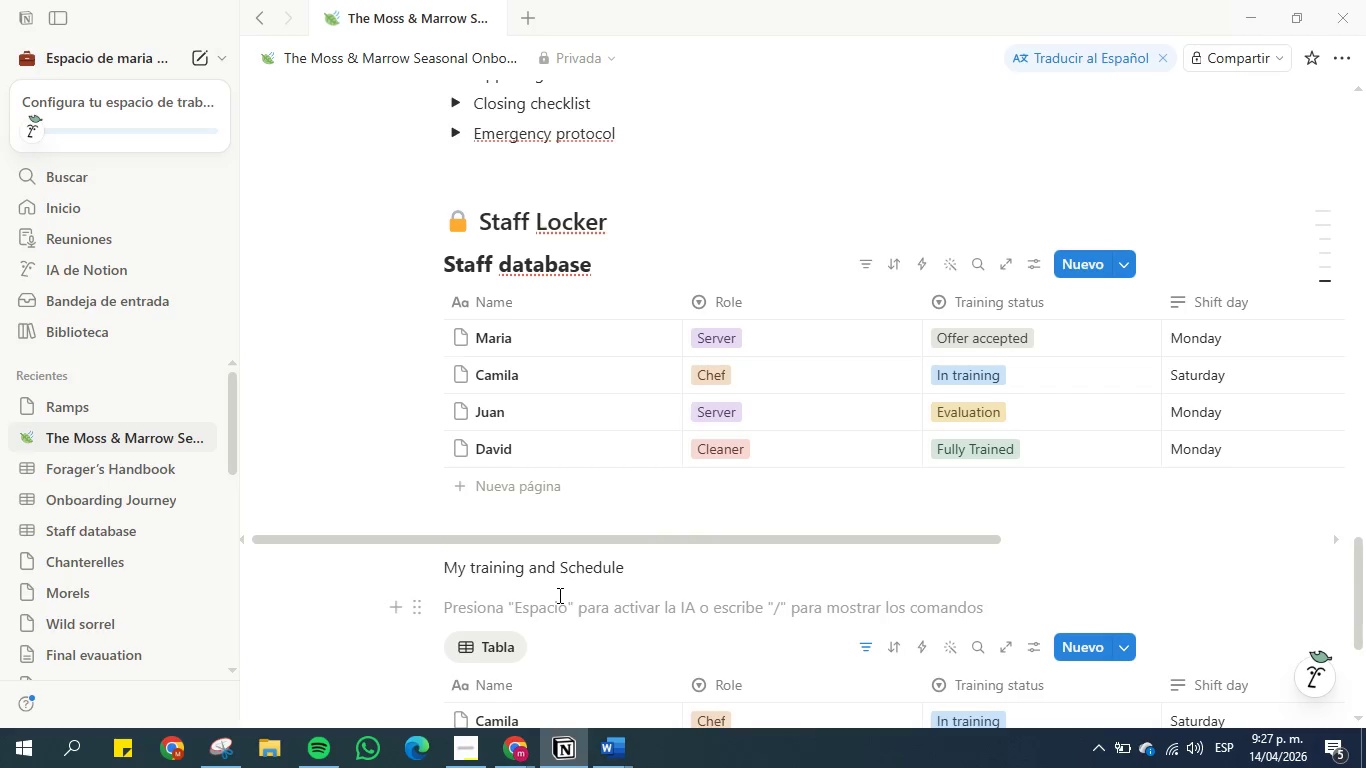 
key(Backspace)
 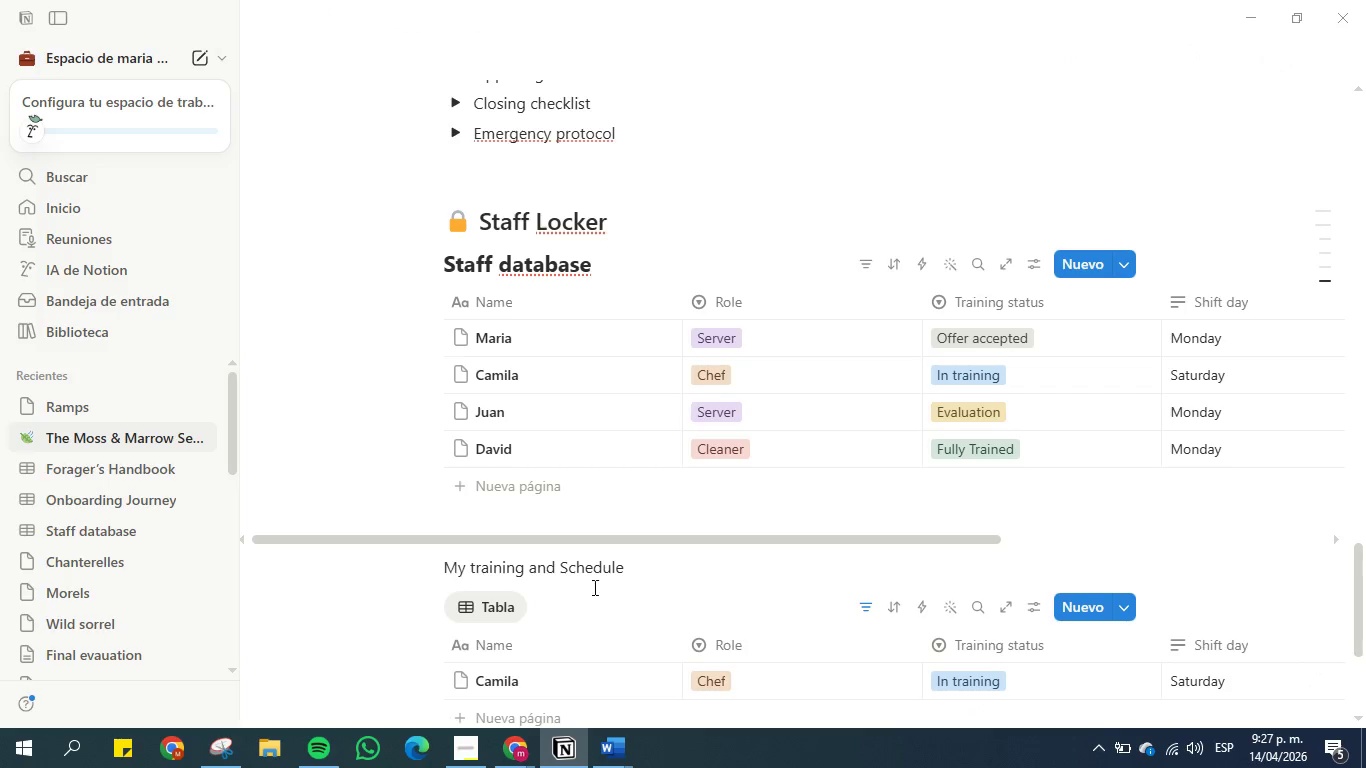 
scroll: coordinate [731, 521], scroll_direction: down, amount: 2.0
 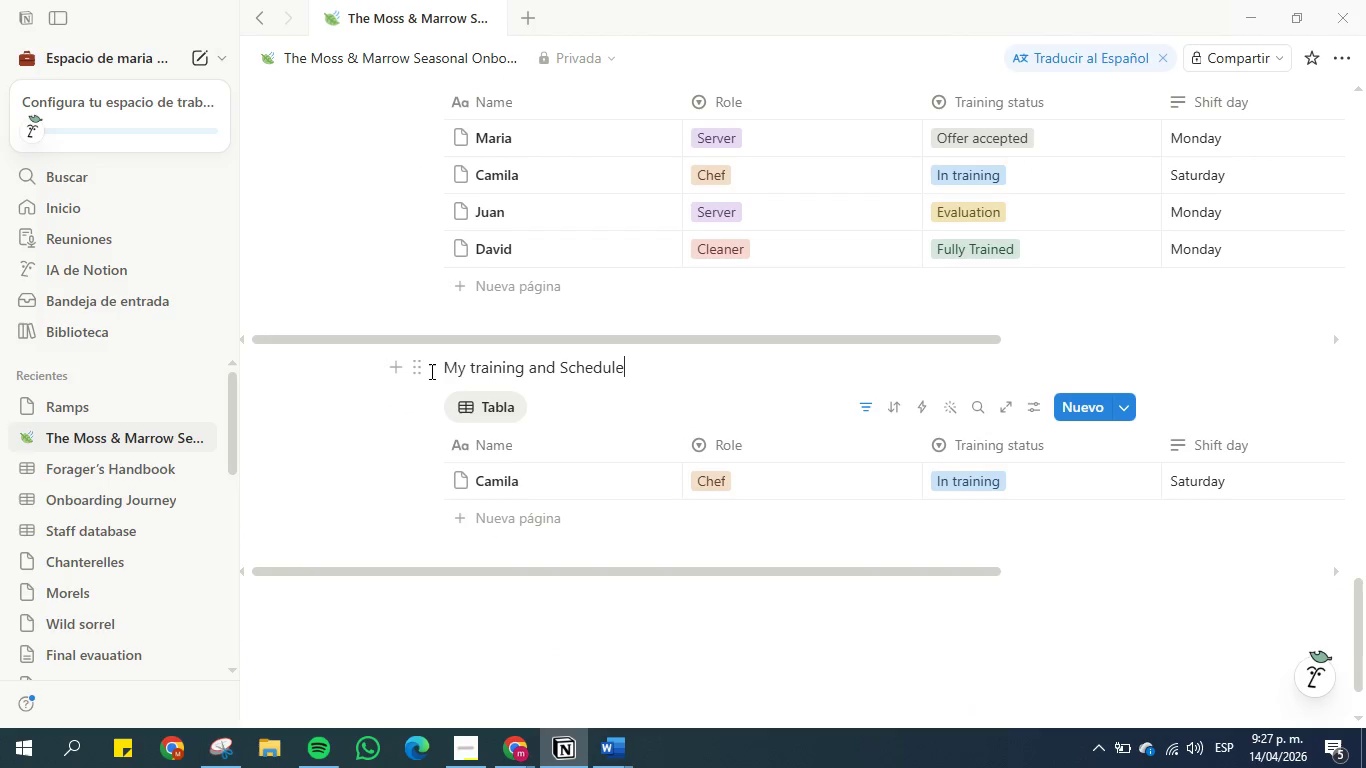 
left_click([425, 371])
 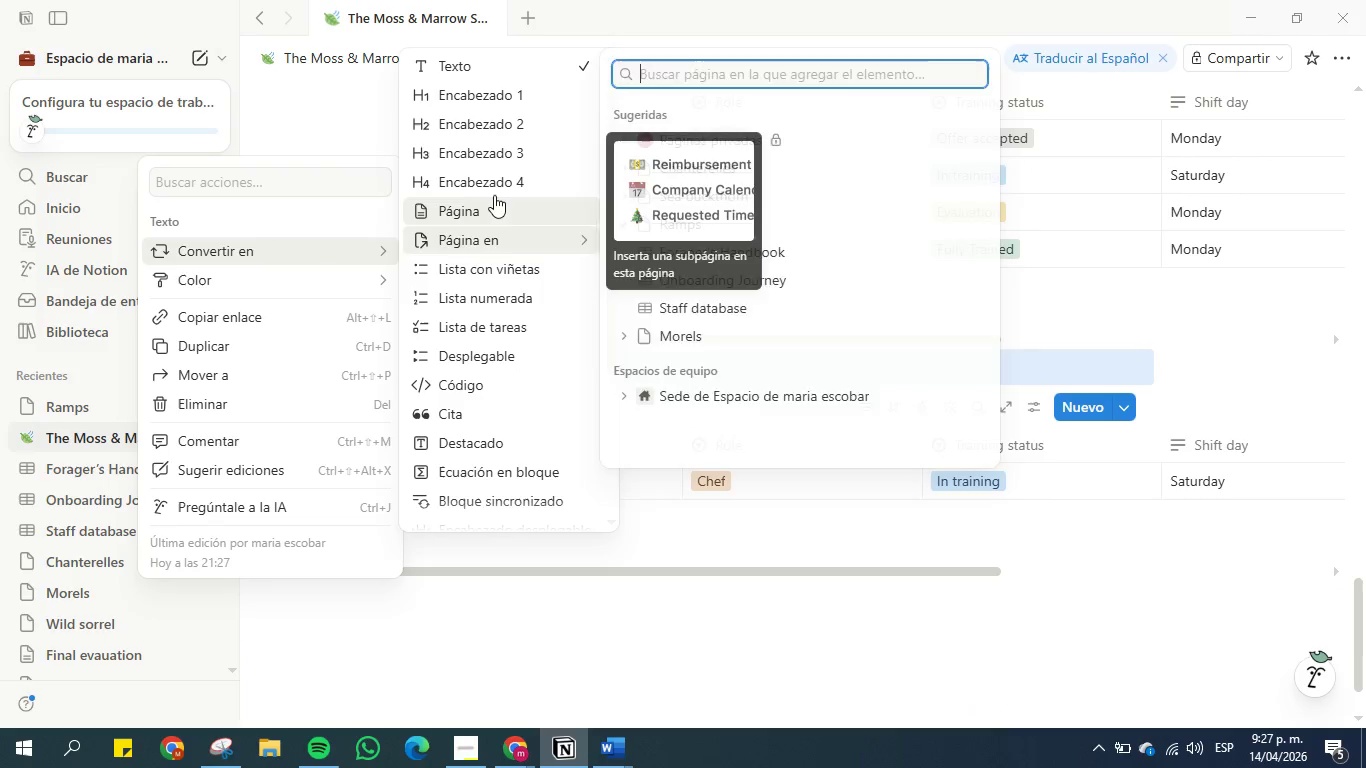 
left_click([498, 178])
 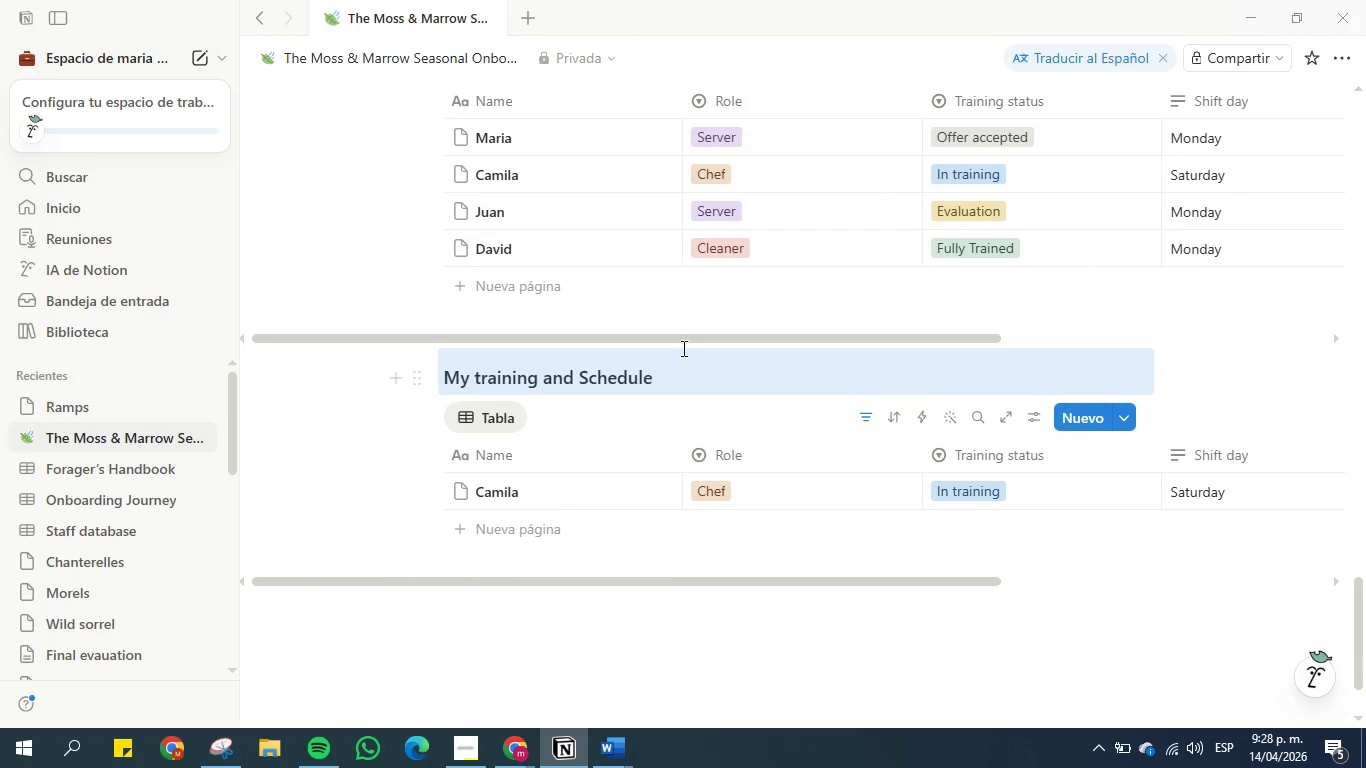 
left_click([693, 363])
 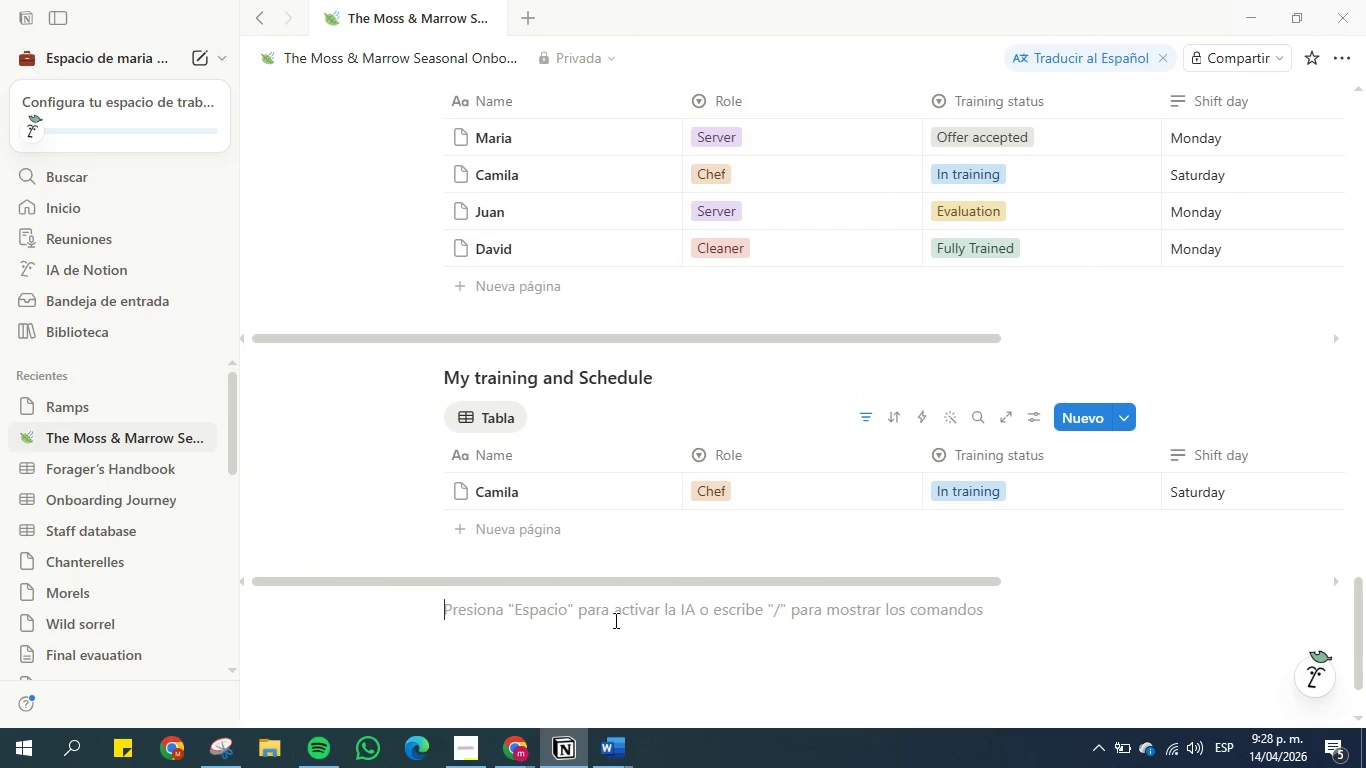 
scroll: coordinate [448, 393], scroll_direction: up, amount: 30.0
 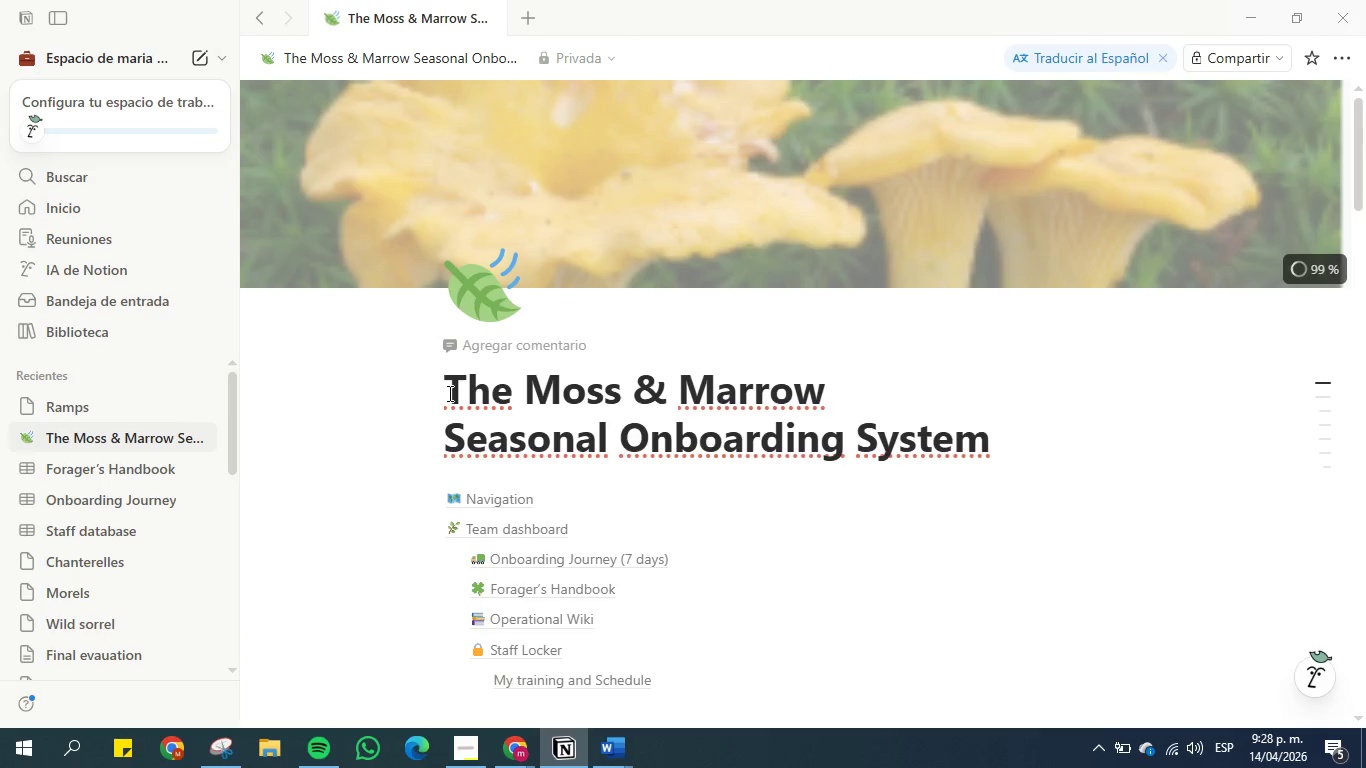 
scroll: coordinate [448, 393], scroll_direction: down, amount: 2.0
 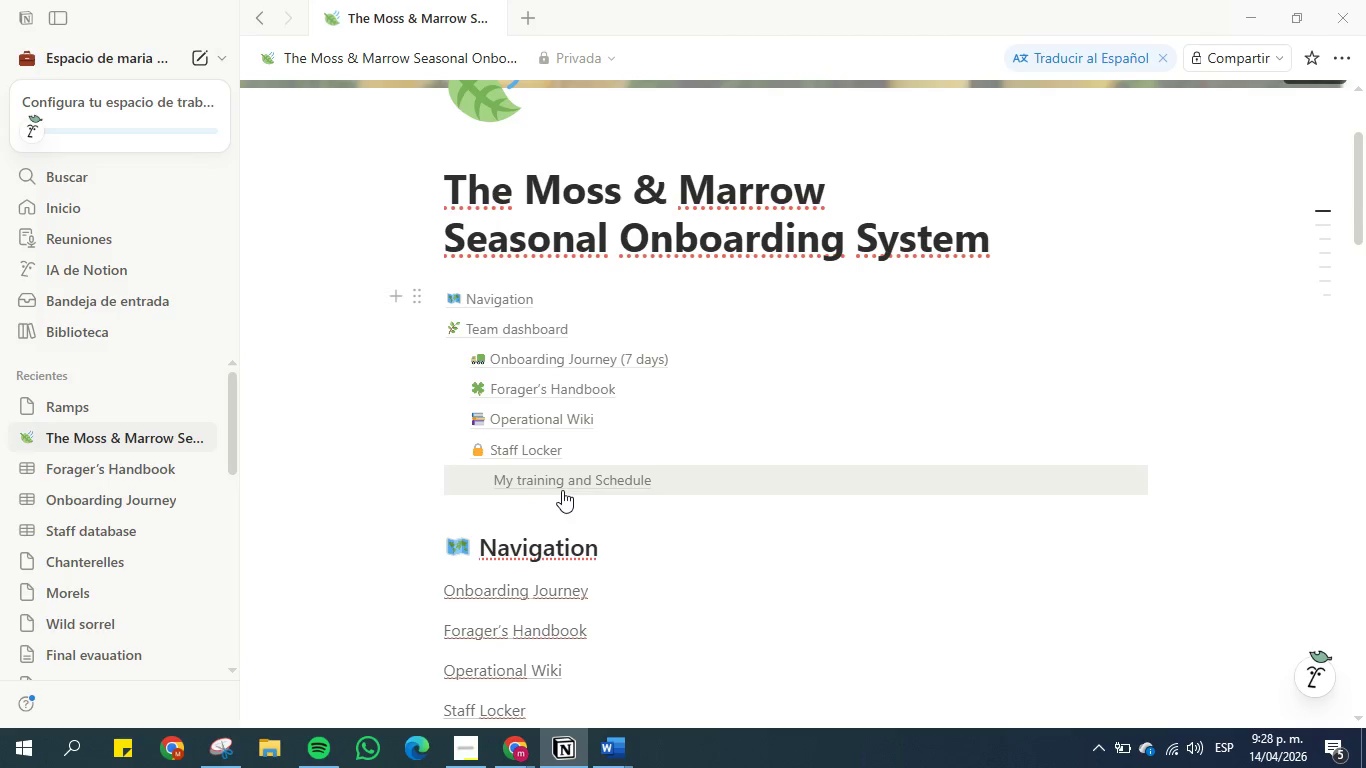 
wait(5.97)
 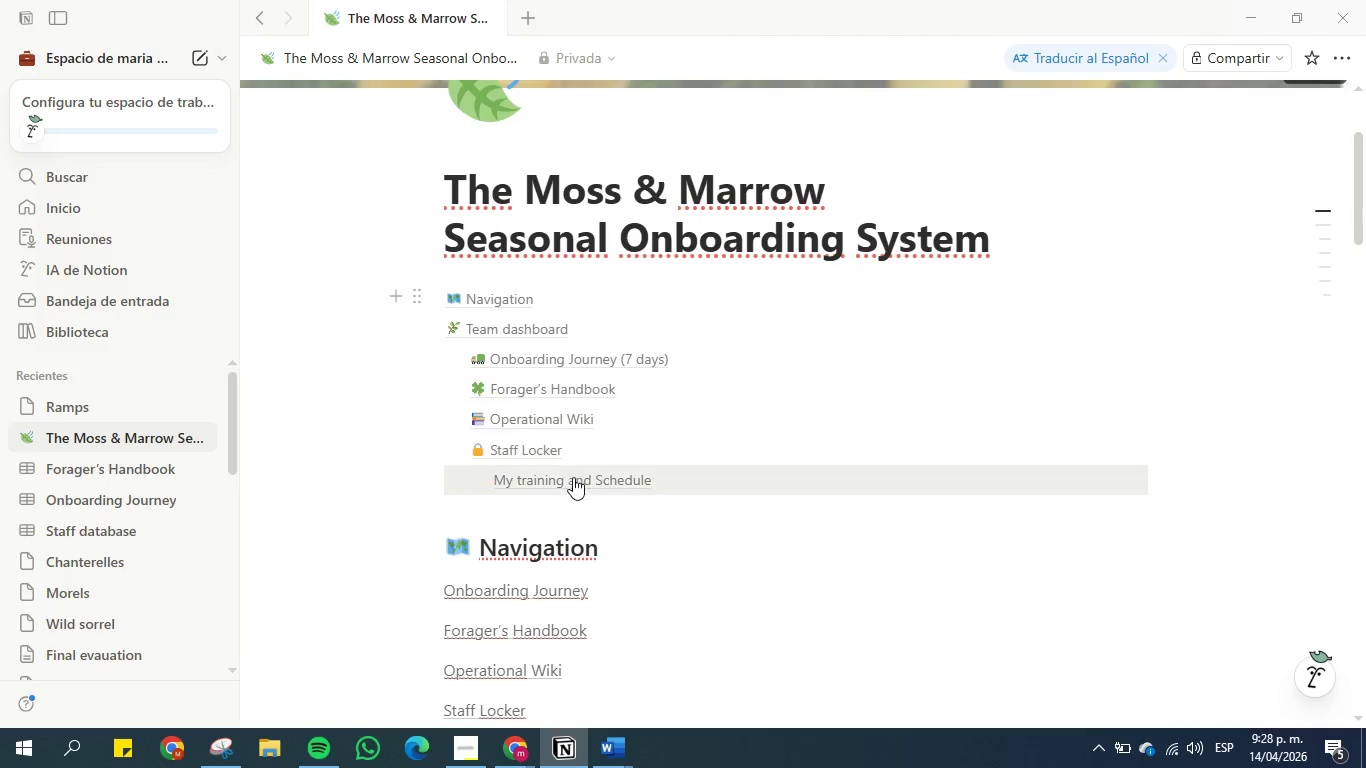 
scroll: coordinate [304, 478], scroll_direction: down, amount: 27.0
 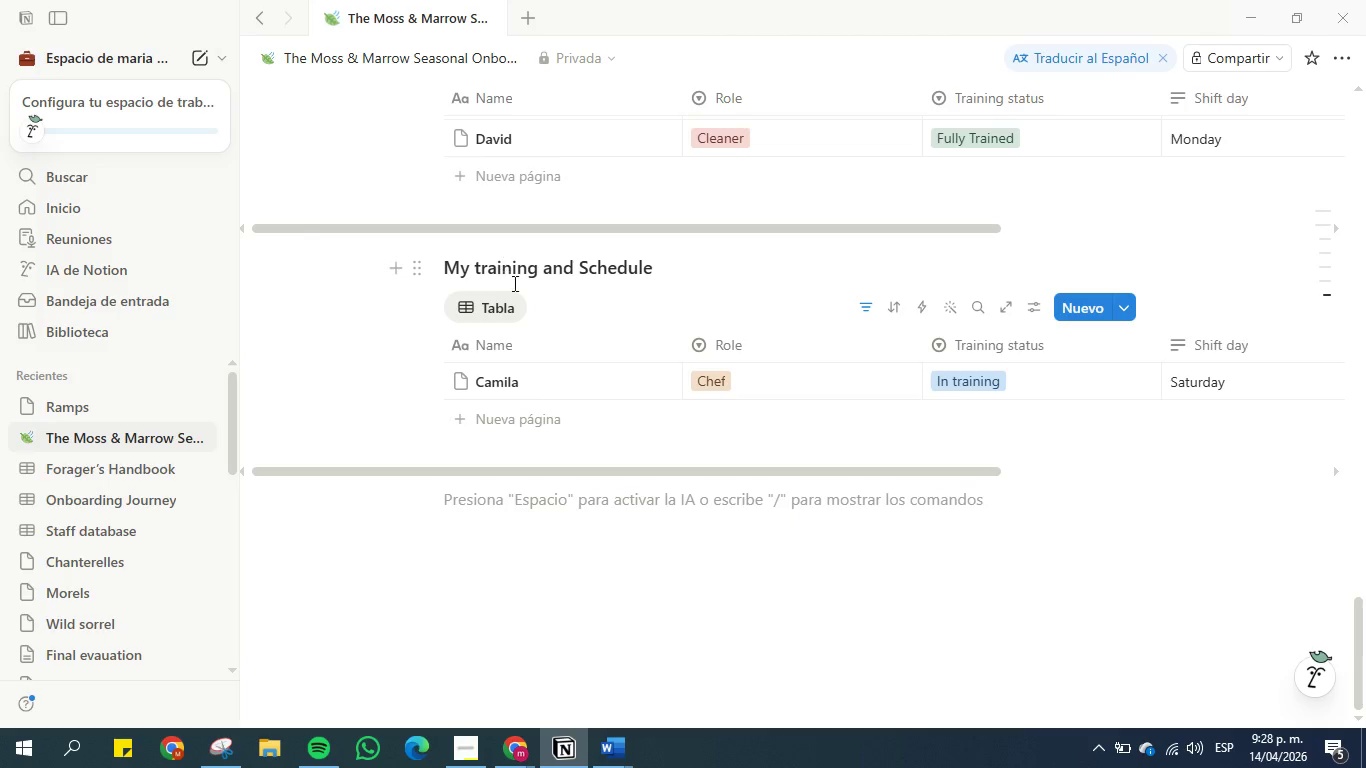 
wait(6.39)
 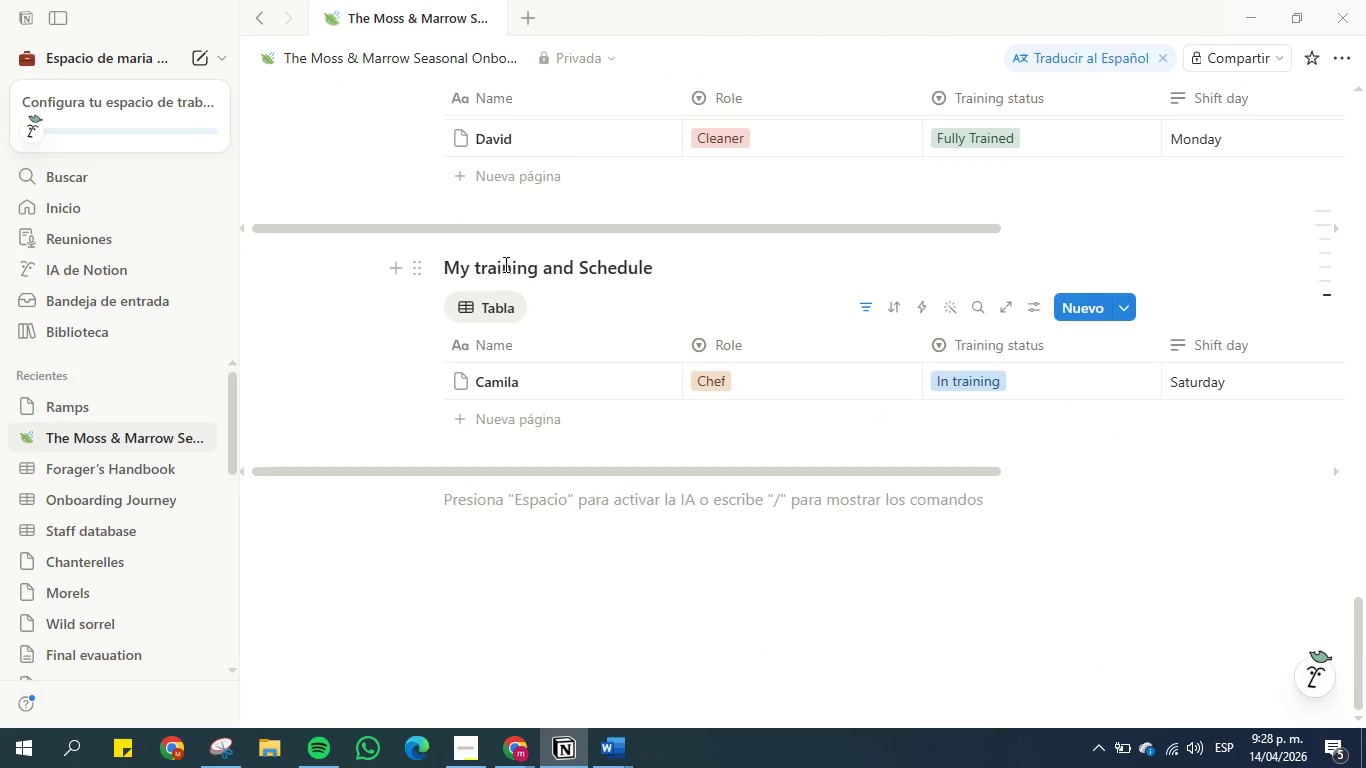 
left_click([444, 609])
 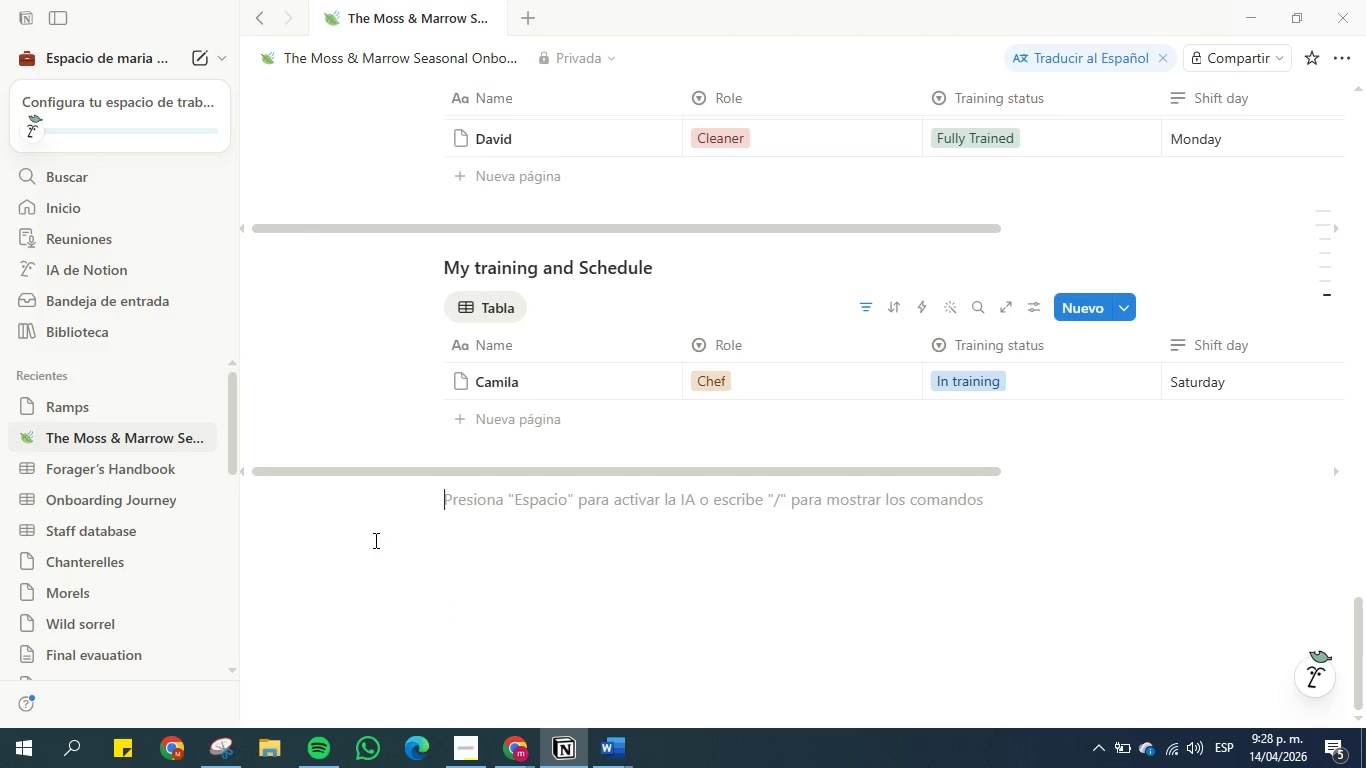 
left_click([374, 540])
 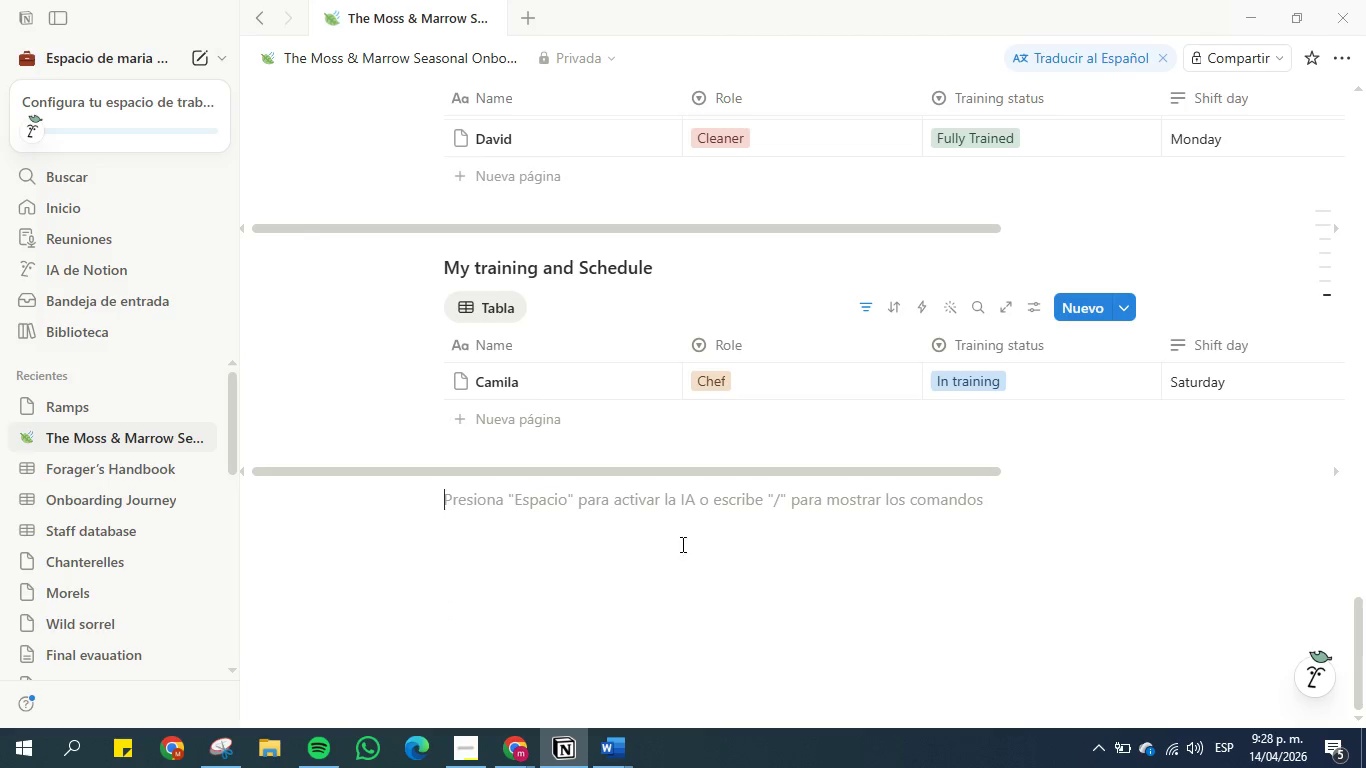 
scroll: coordinate [499, 363], scroll_direction: up, amount: 2.0
 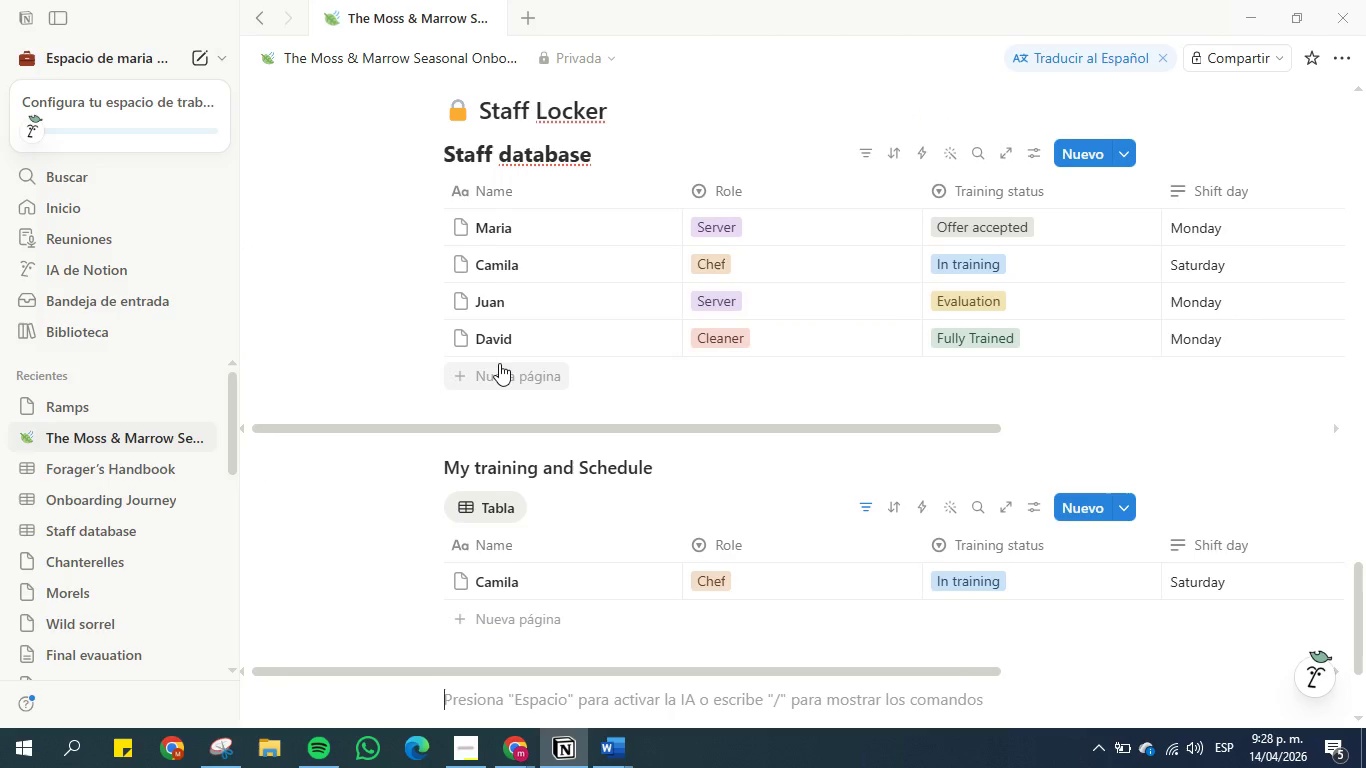 
scroll: coordinate [499, 363], scroll_direction: down, amount: 1.0
 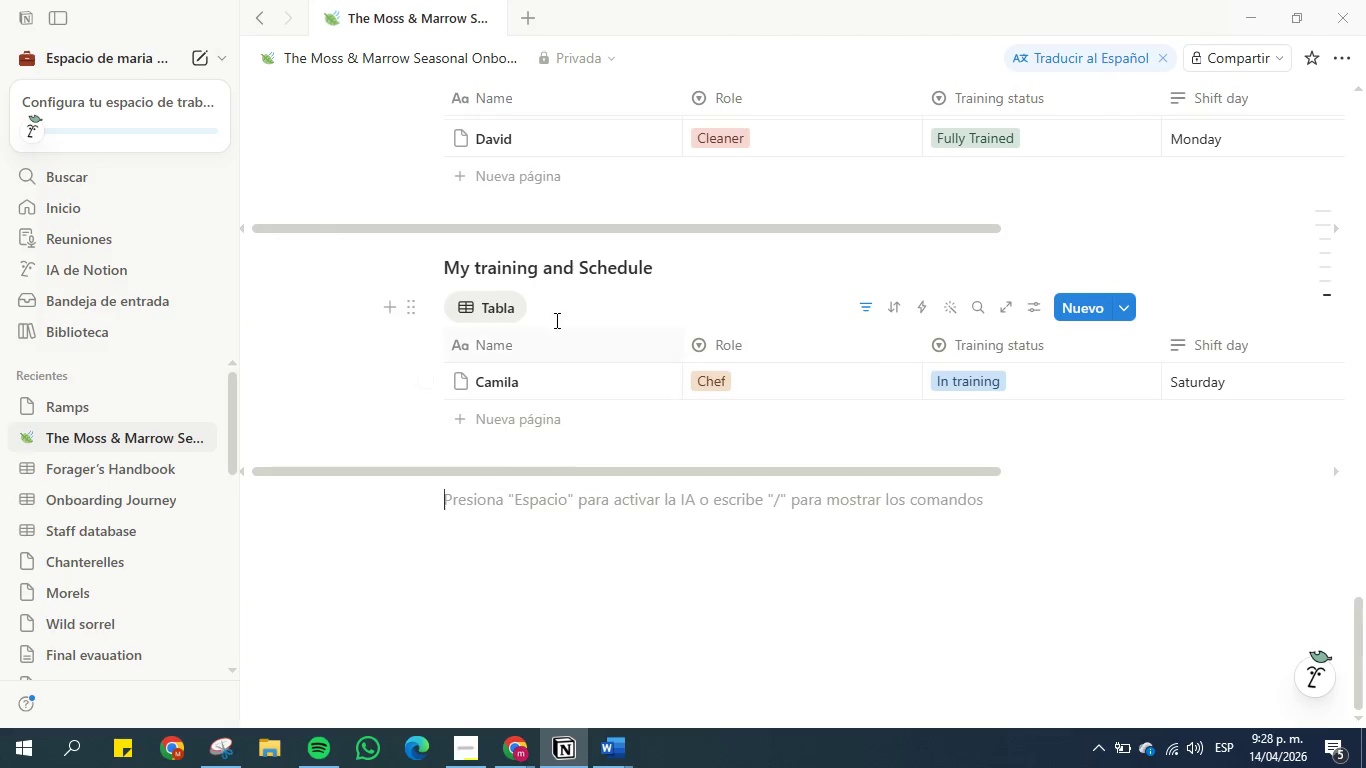 
scroll: coordinate [525, 238], scroll_direction: up, amount: 13.0
 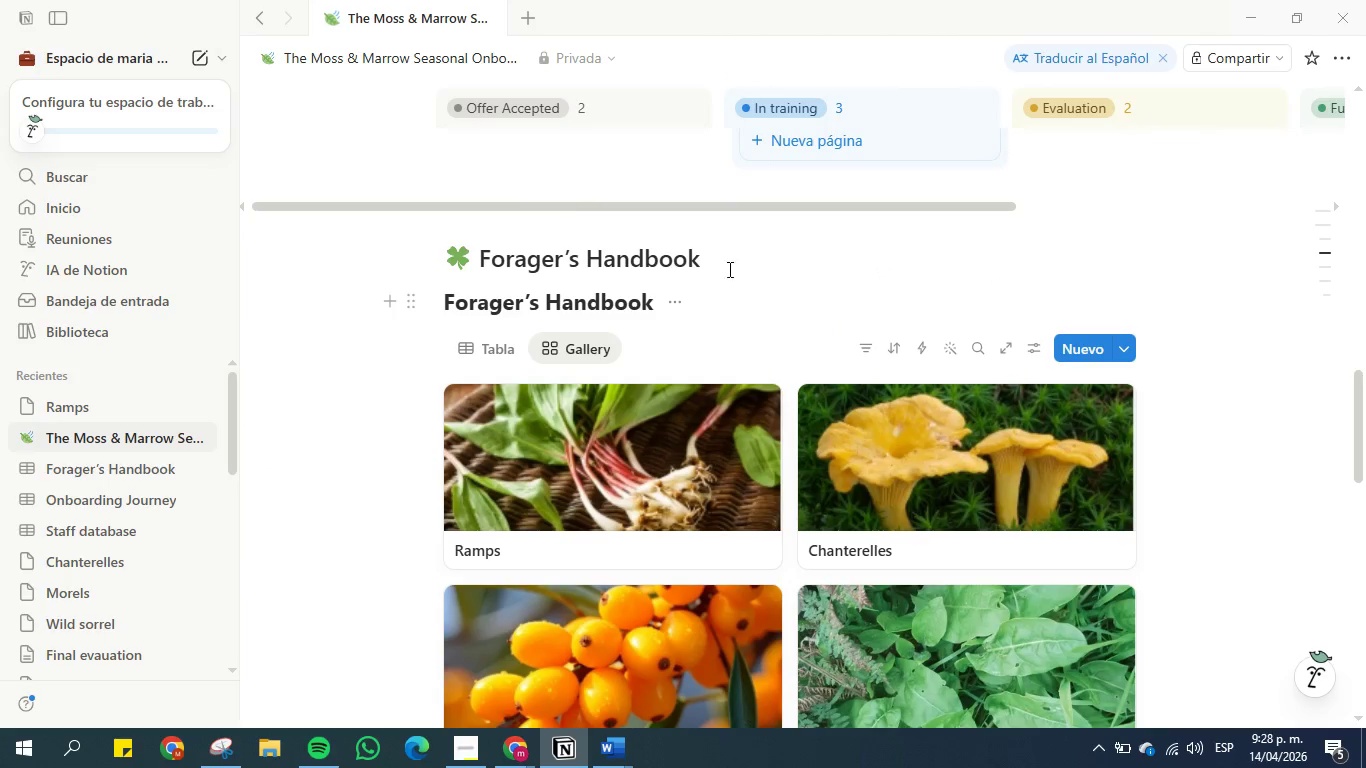 
scroll: coordinate [718, 273], scroll_direction: down, amount: 11.0
 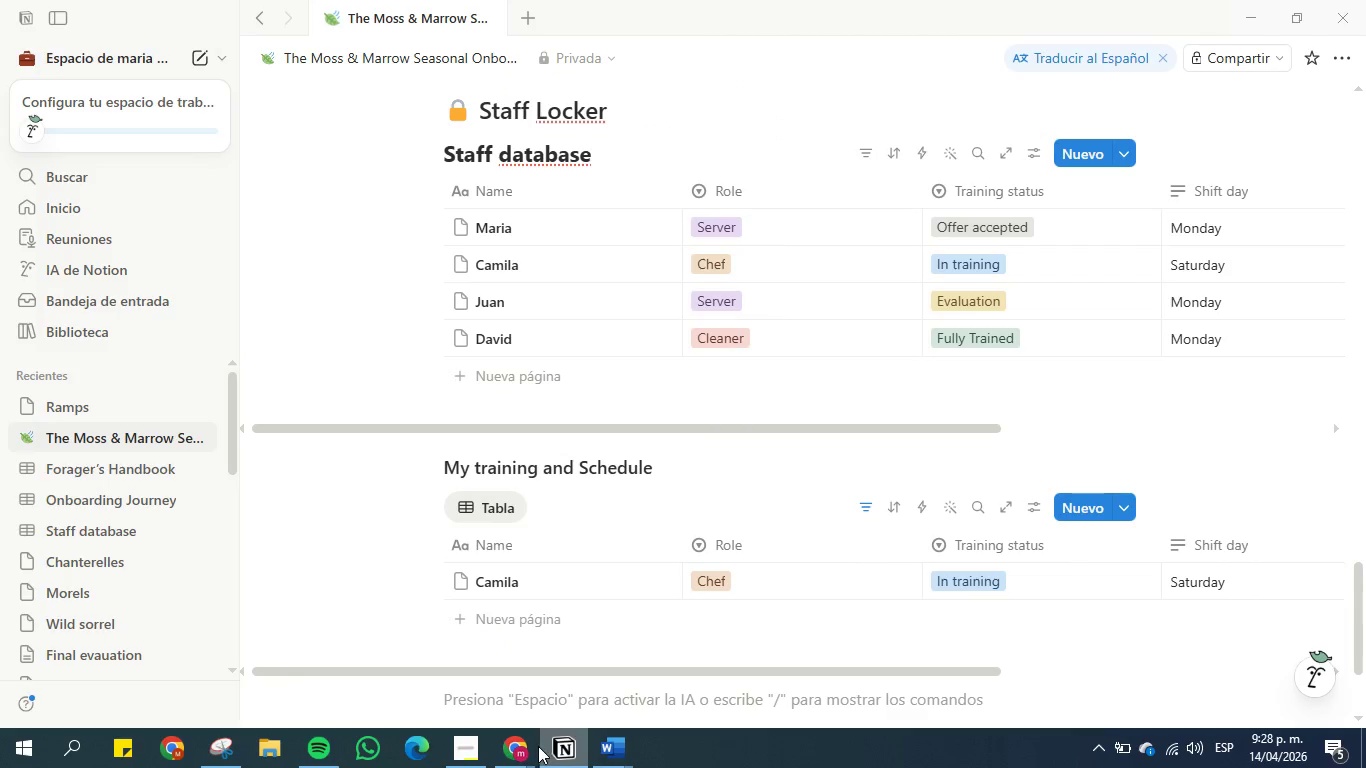 
left_click([525, 753])
 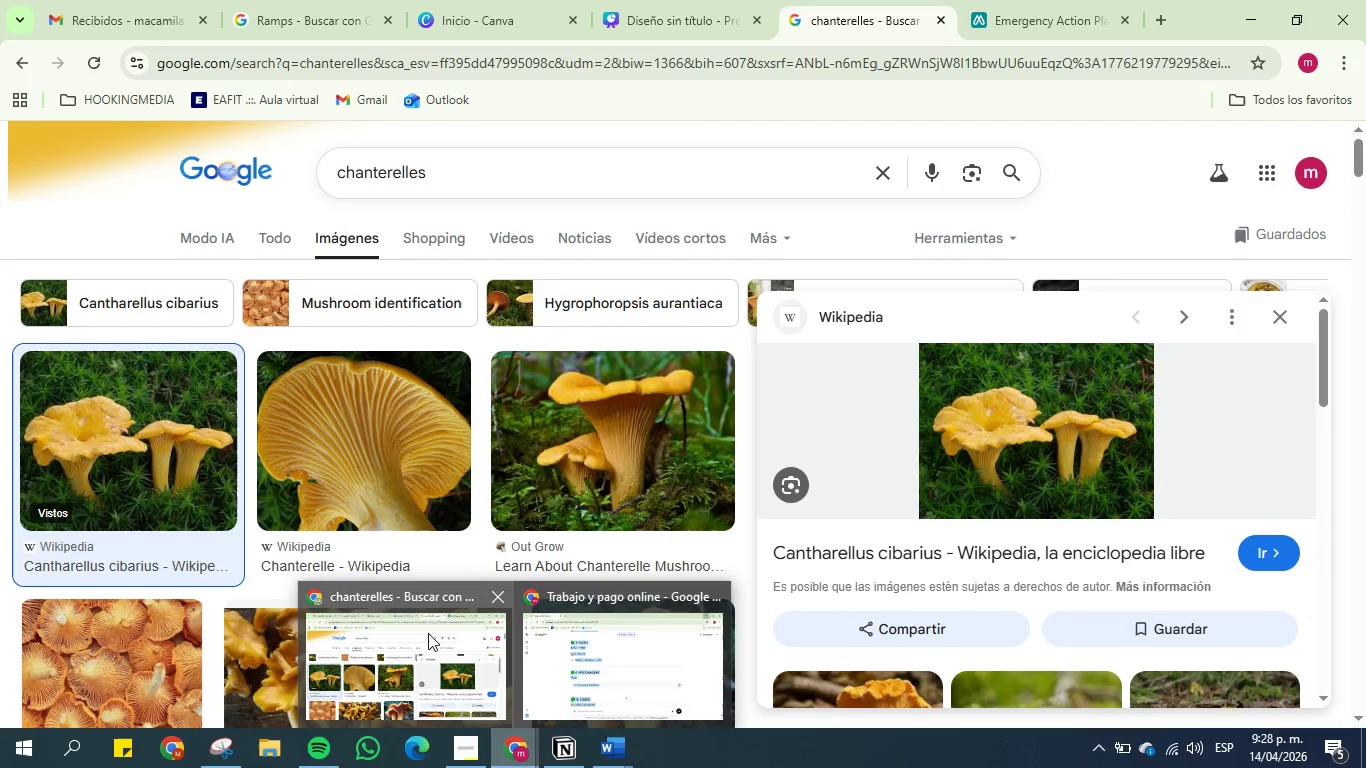 
left_click([427, 633])
 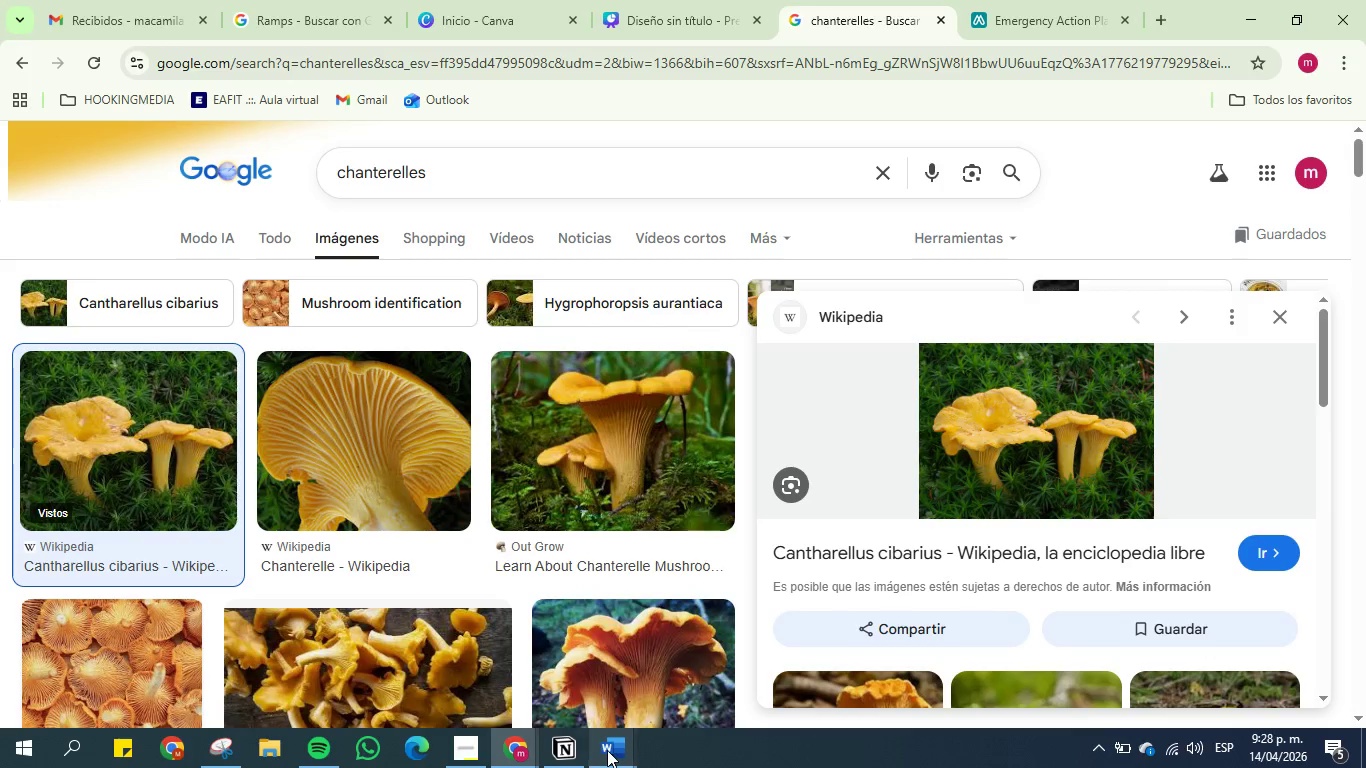 
left_click([611, 750])
 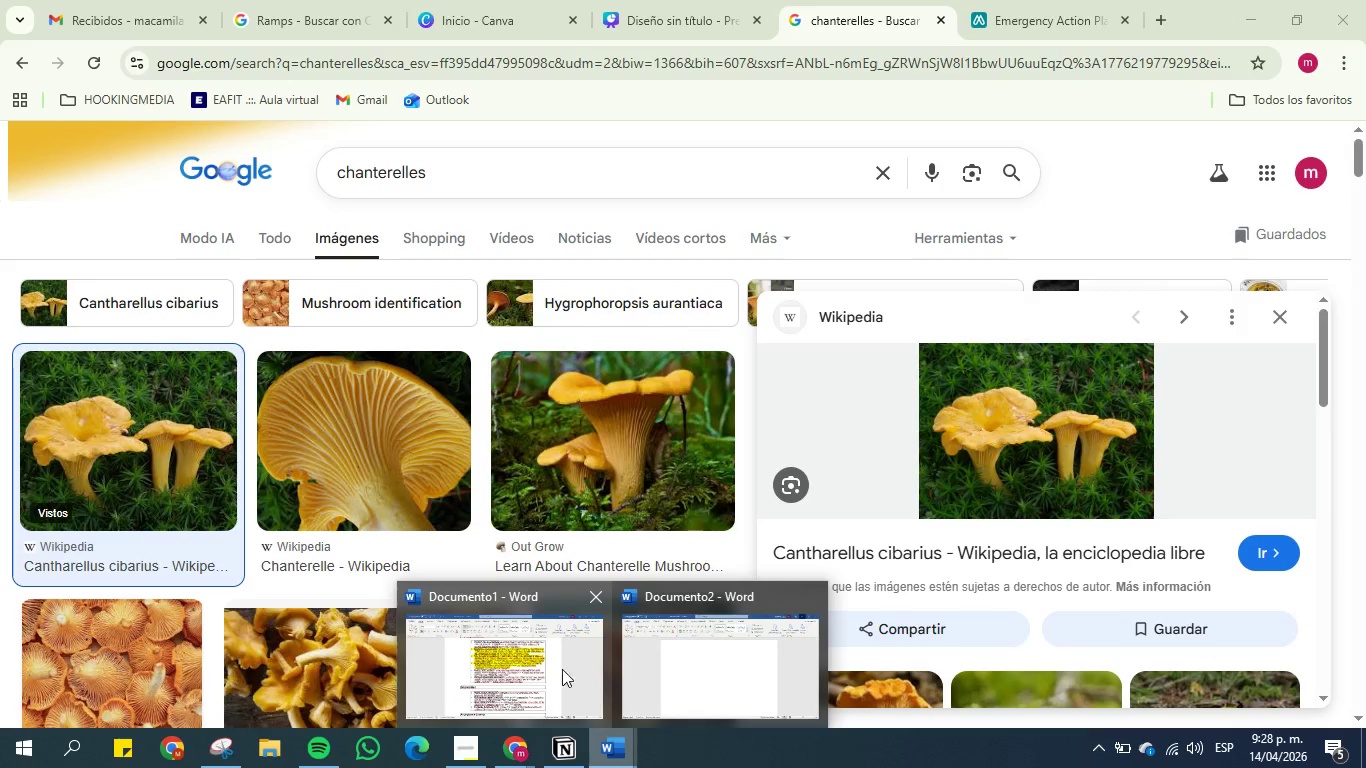 
left_click([499, 657])
 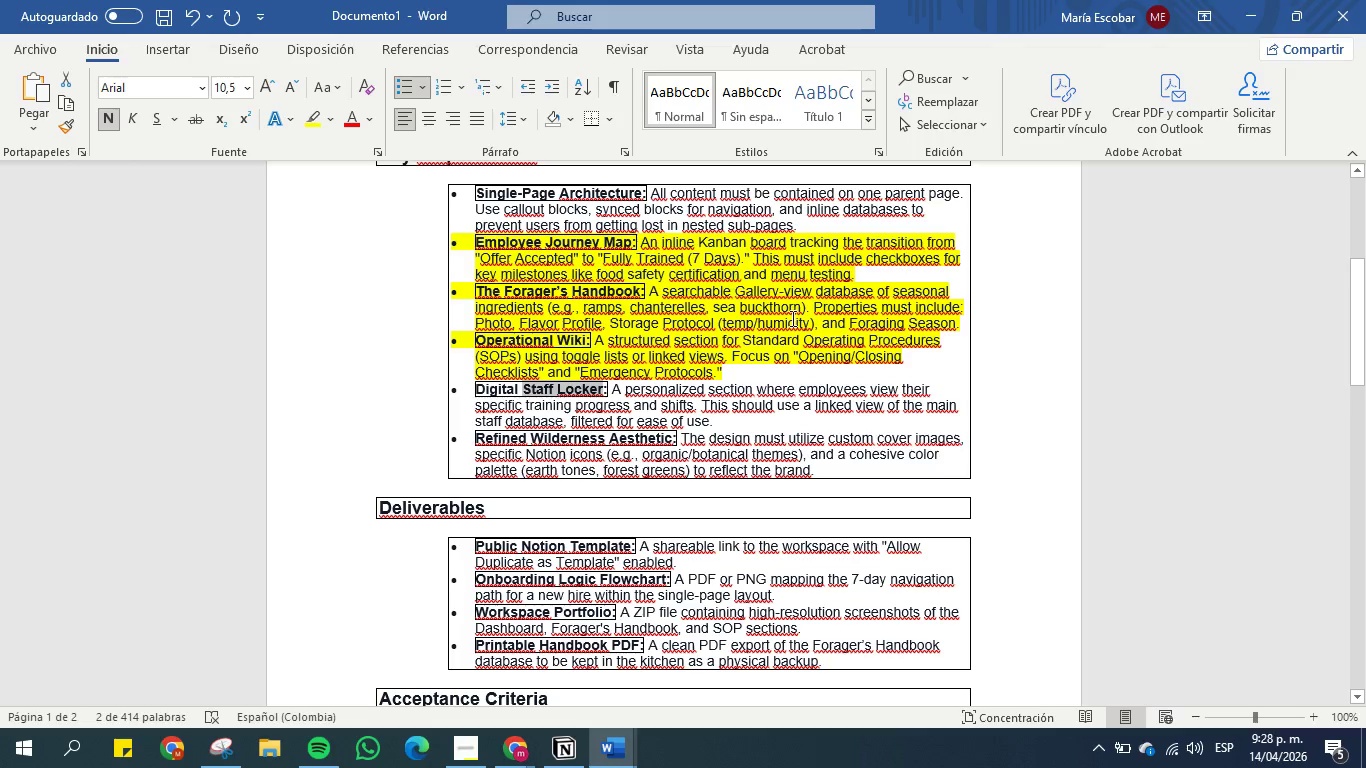 
left_click([705, 390])
 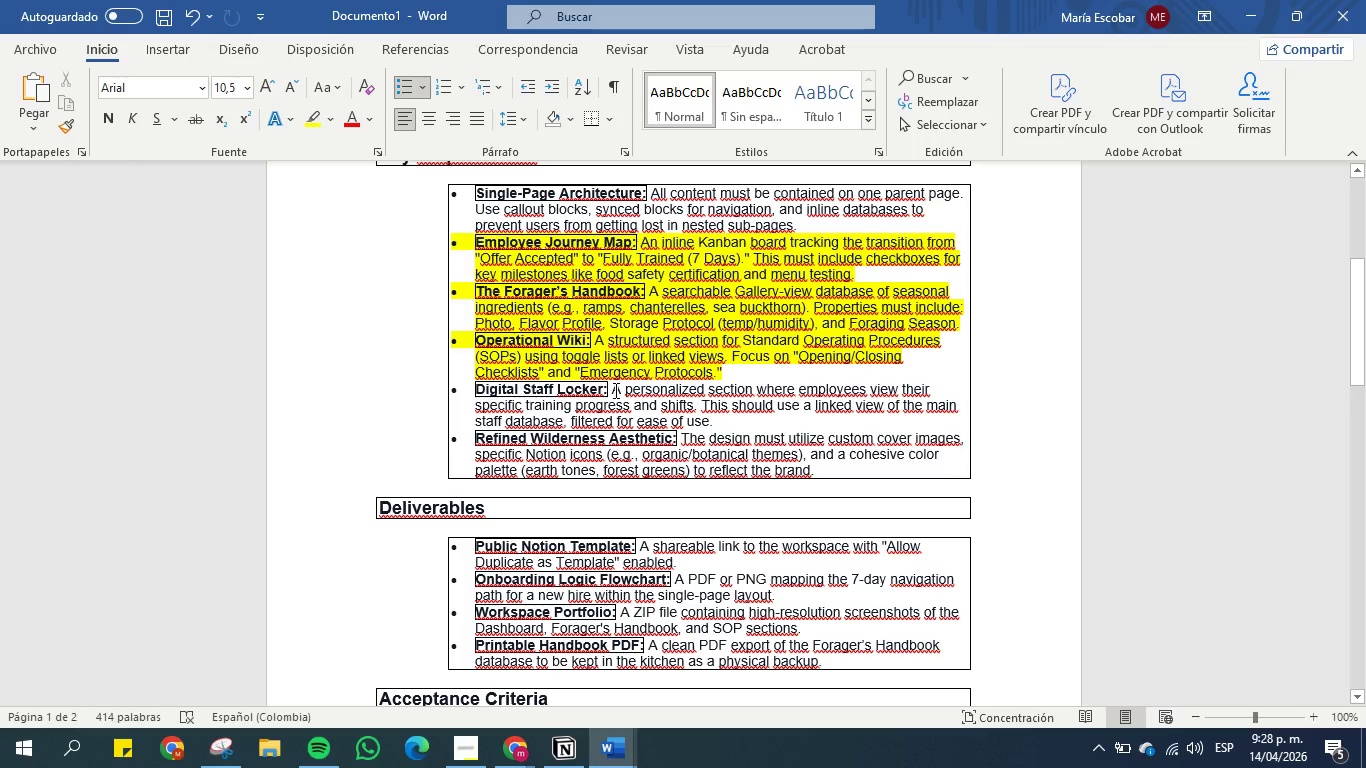 
left_click([614, 390])
 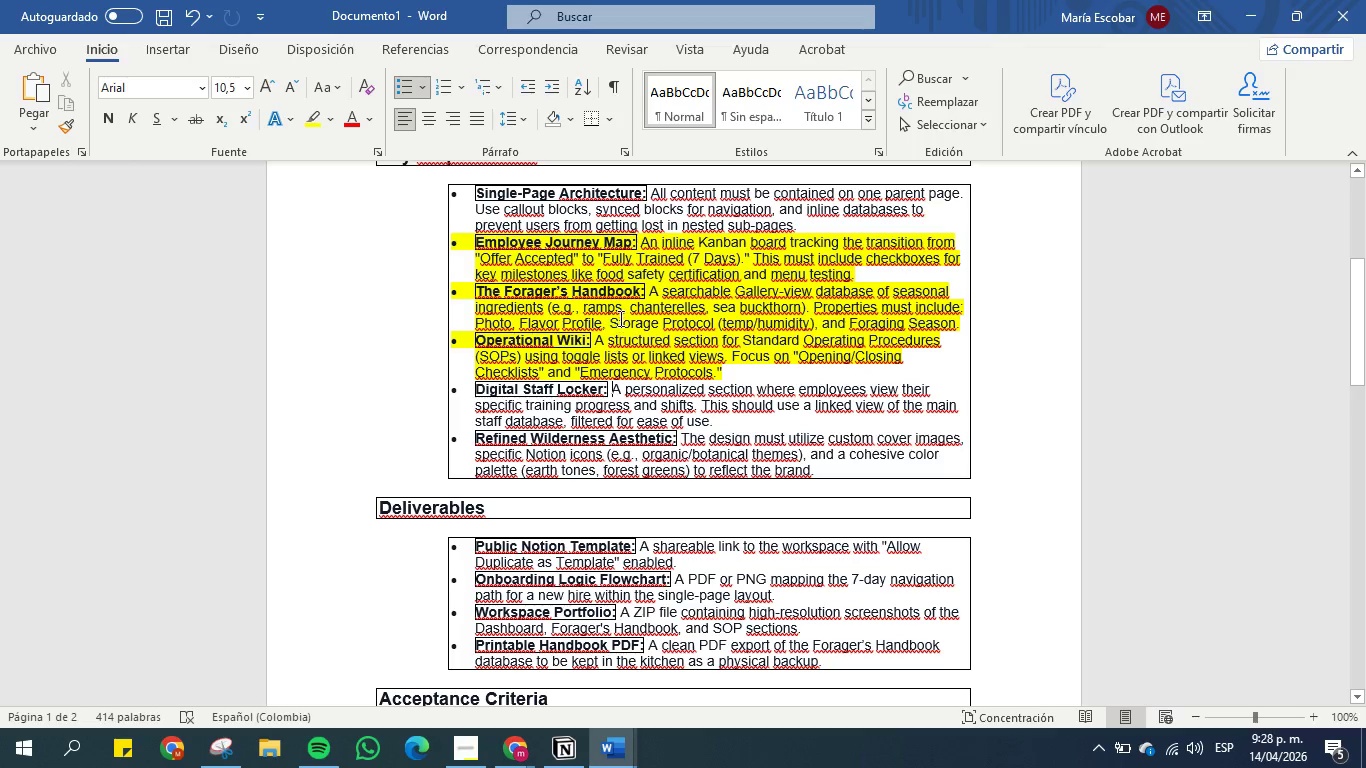 
left_click([619, 318])
 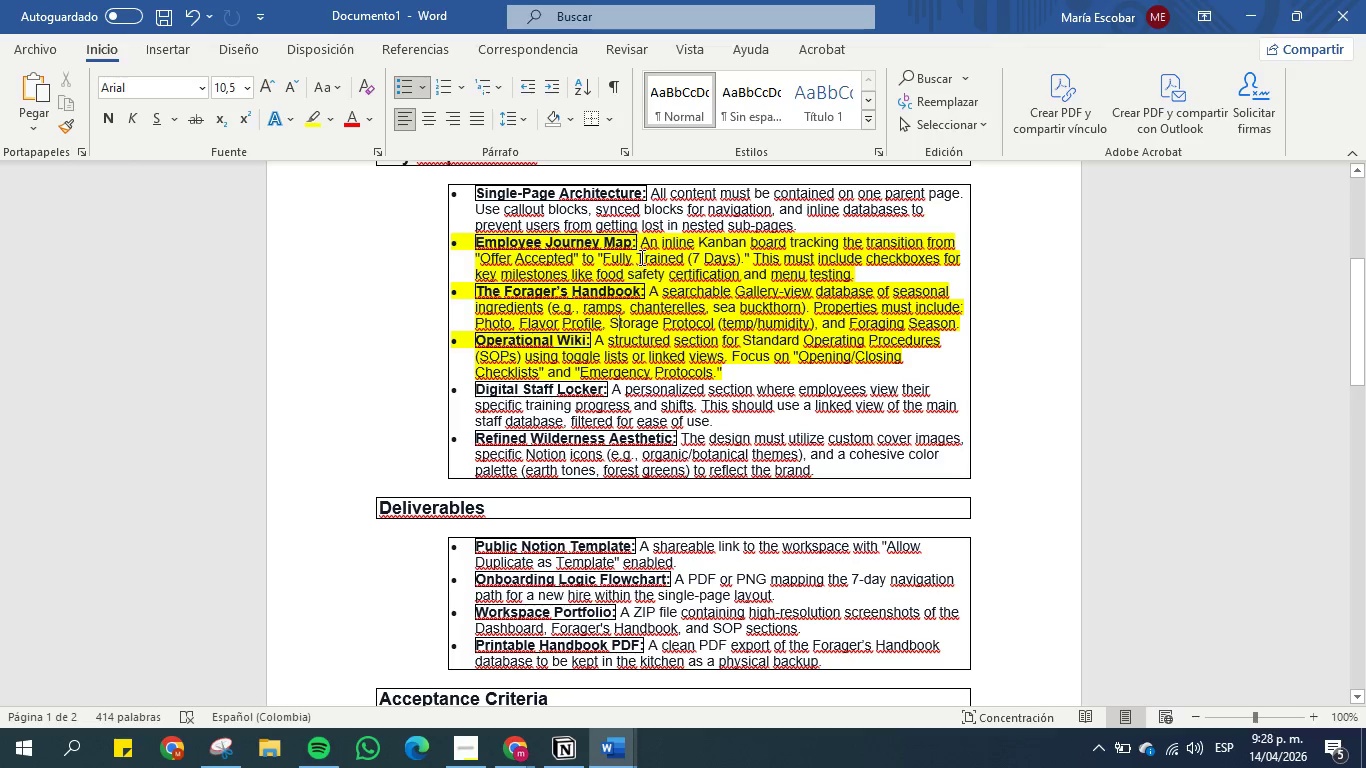 
left_click([640, 256])
 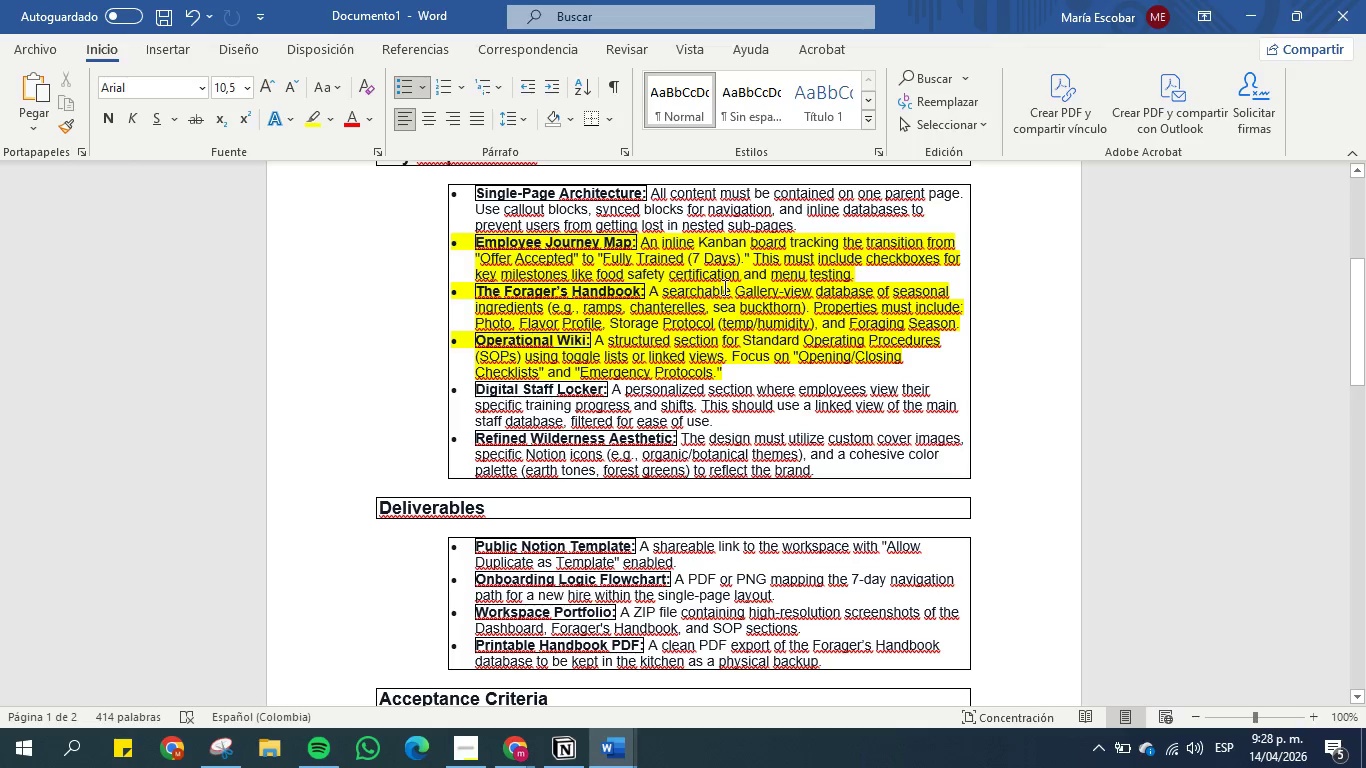 
scroll: coordinate [723, 287], scroll_direction: up, amount: 1.0
 